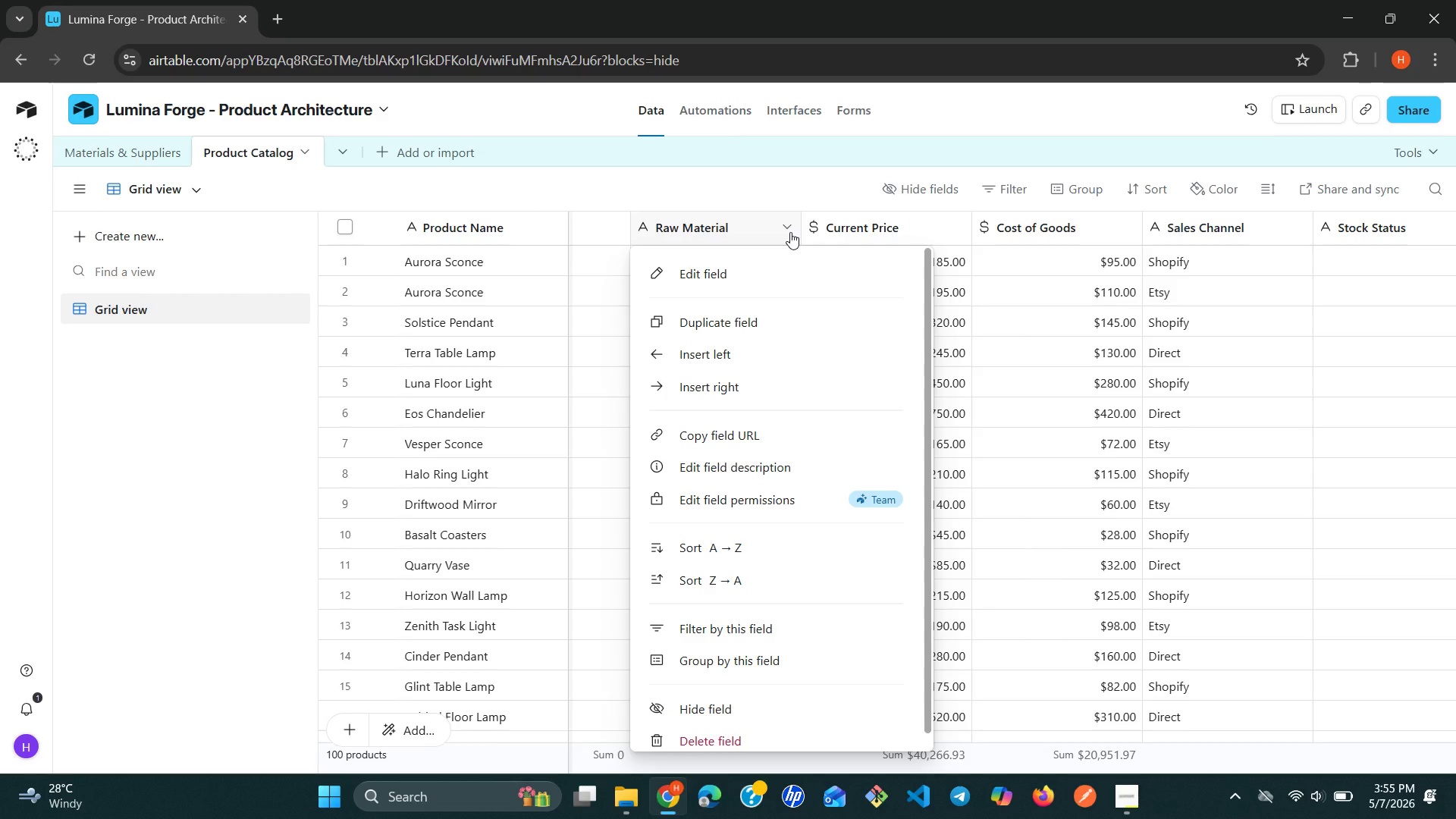 
wait(14.19)
 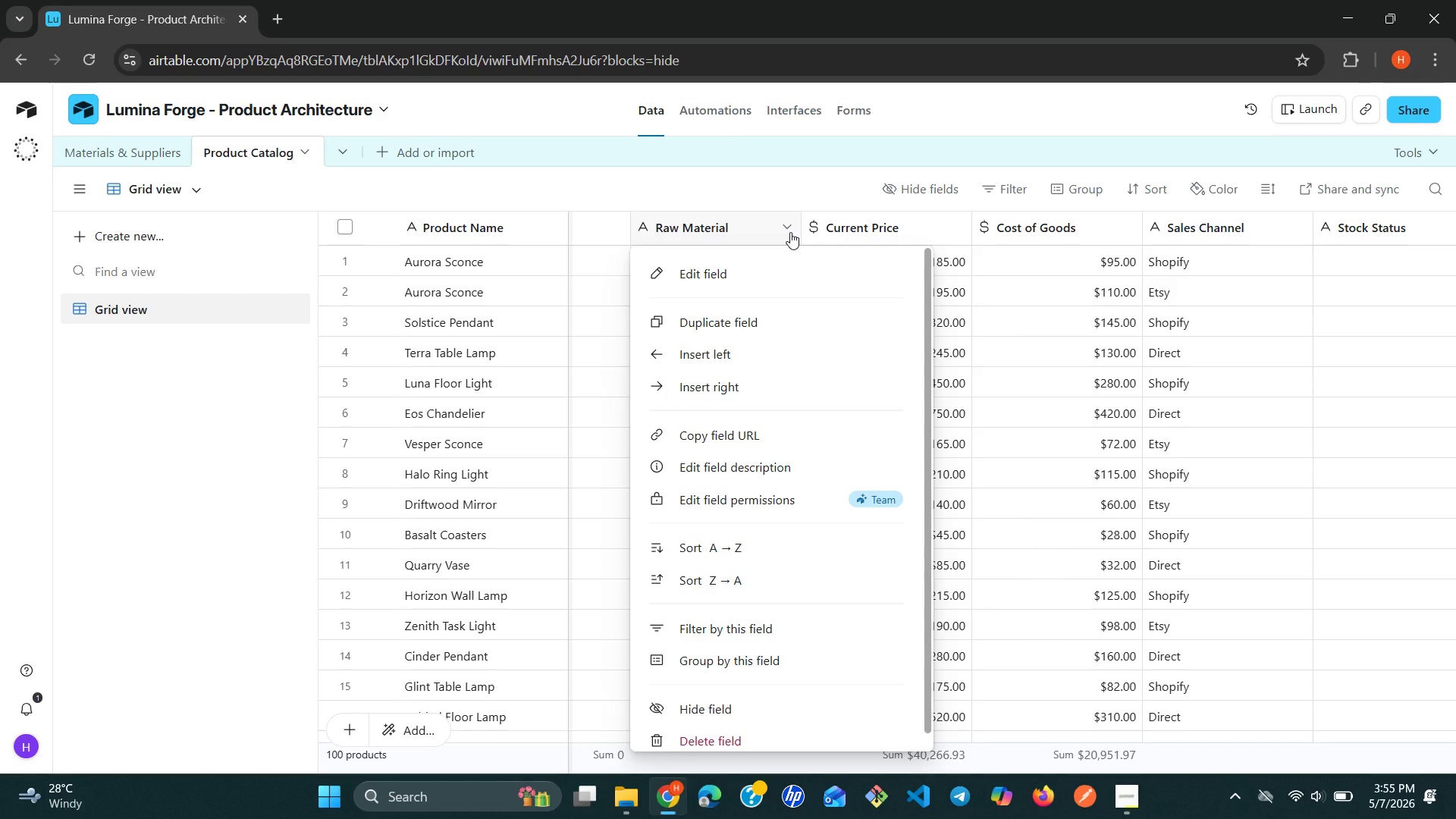 
left_click([749, 266])
 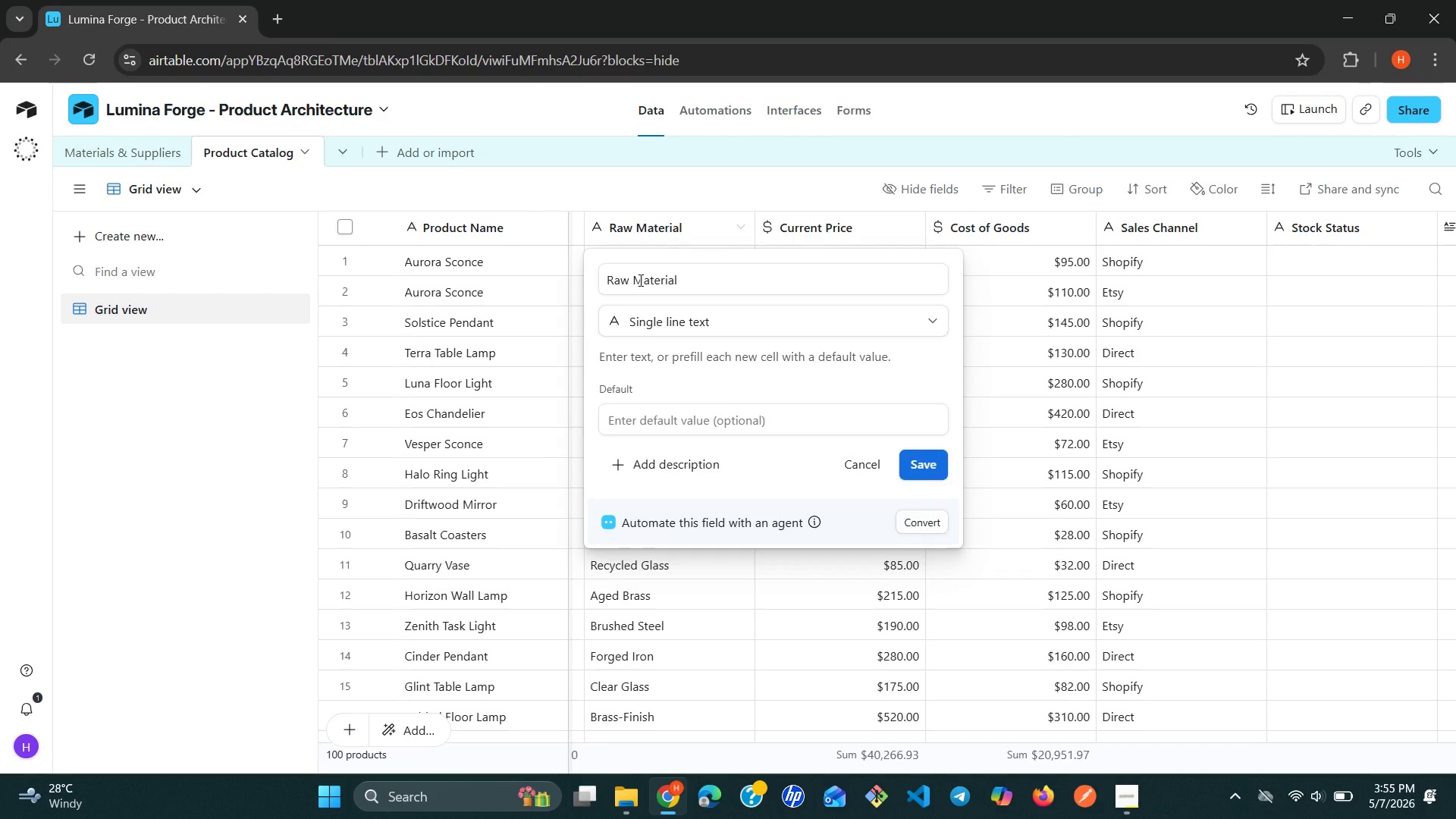 
left_click([628, 280])
 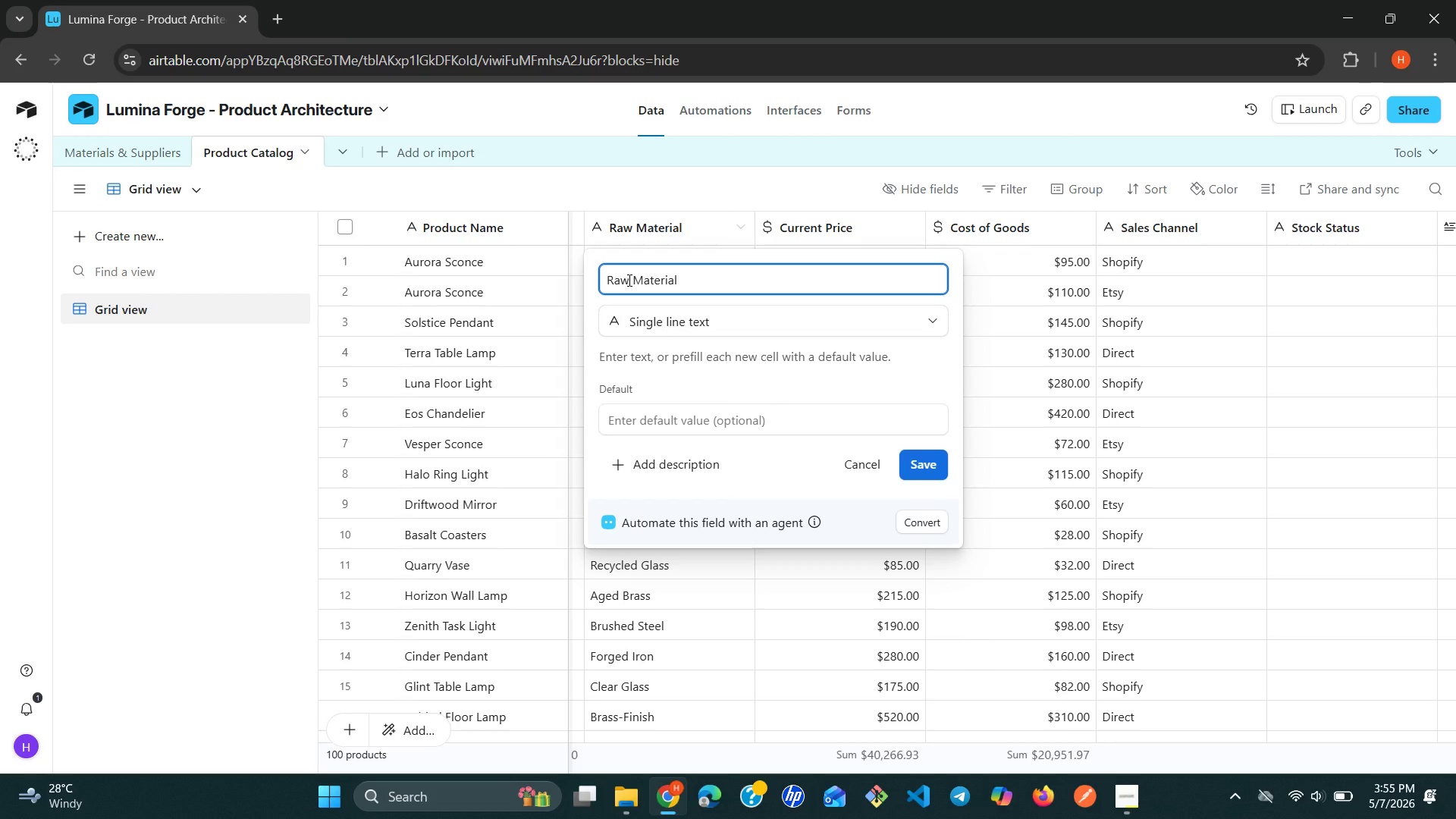 
key(Backspace)
key(Backspace)
key(Backspace)
type(Primary)
 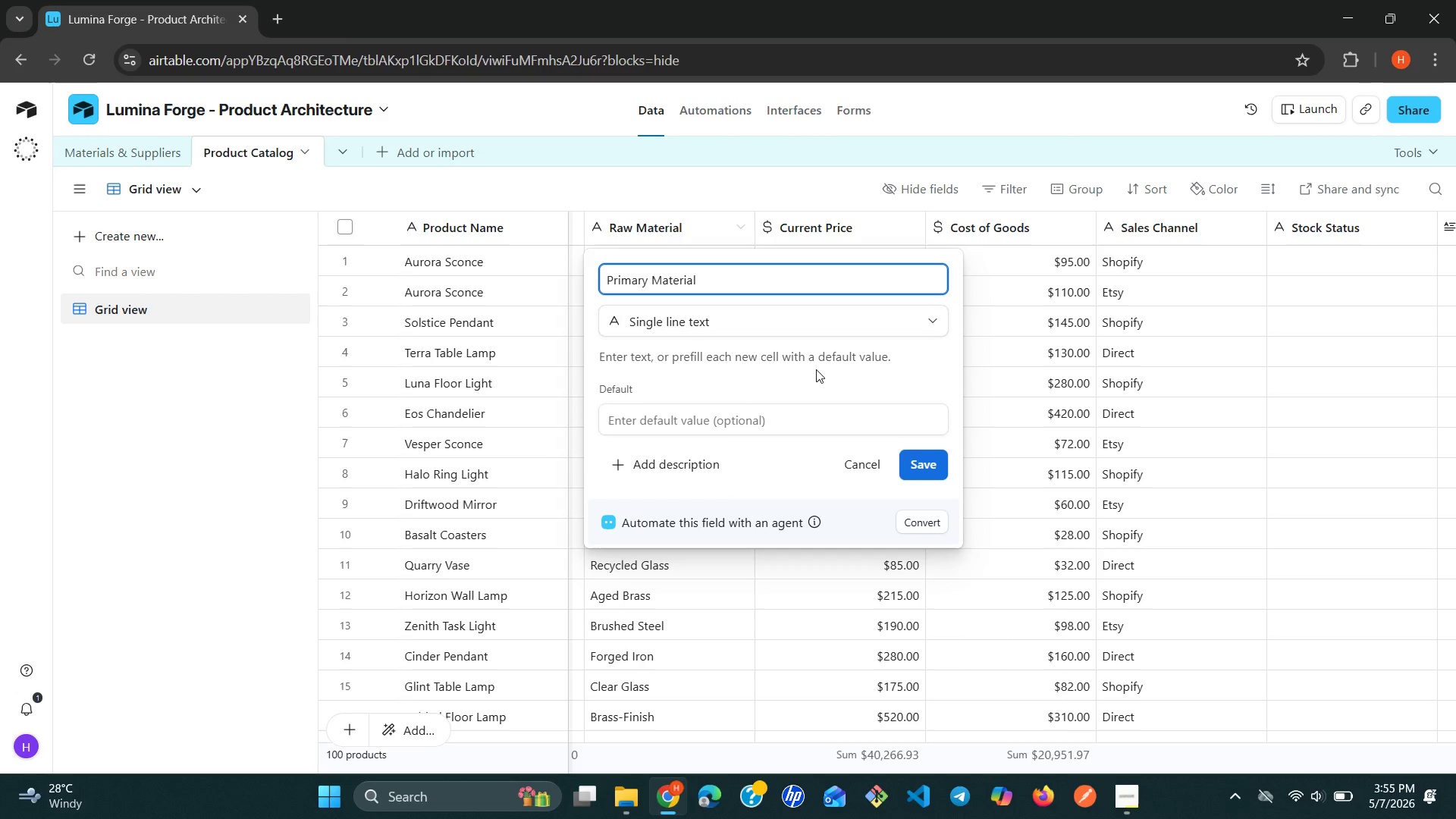 
wait(8.62)
 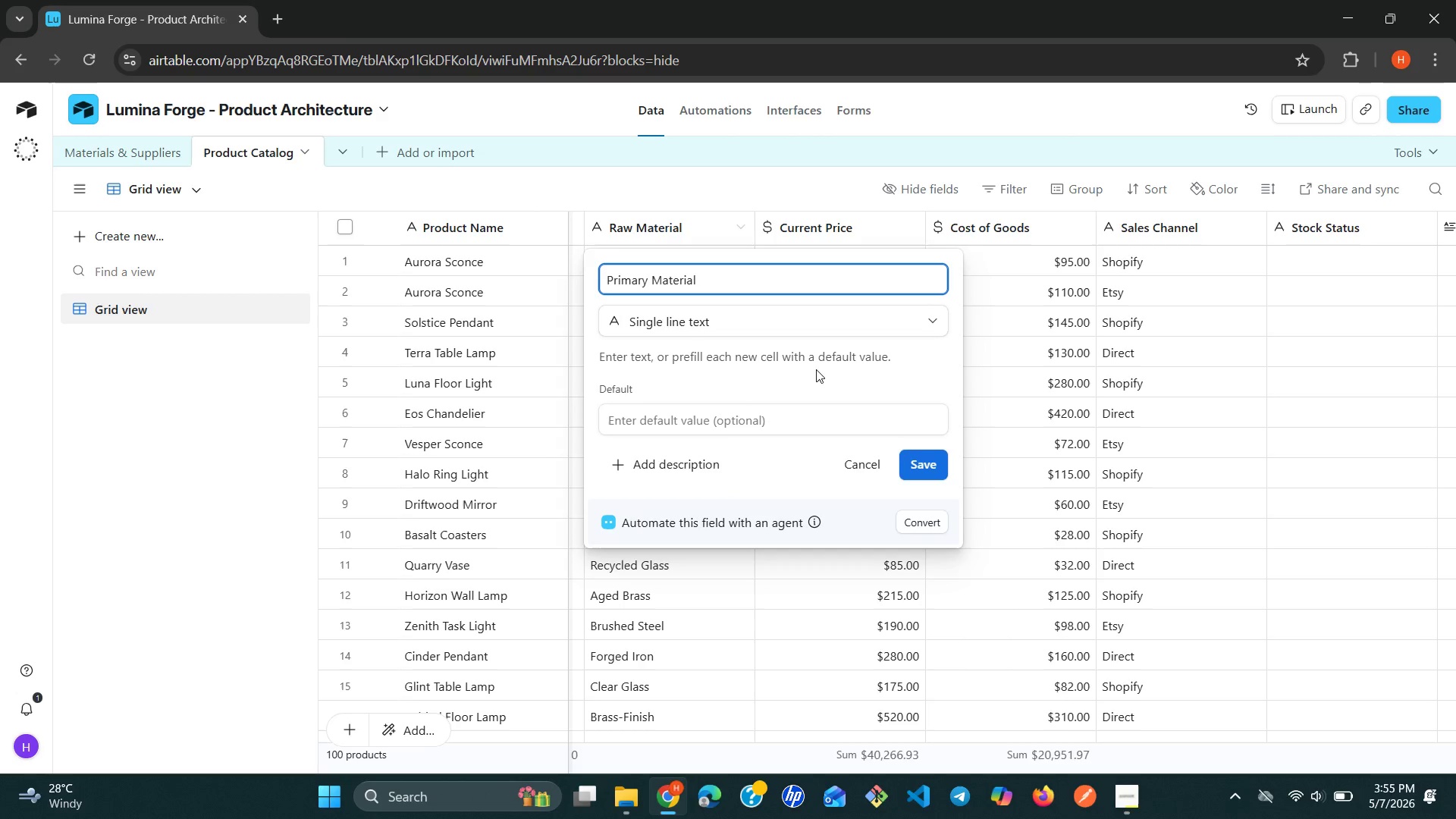 
left_click([931, 323])
 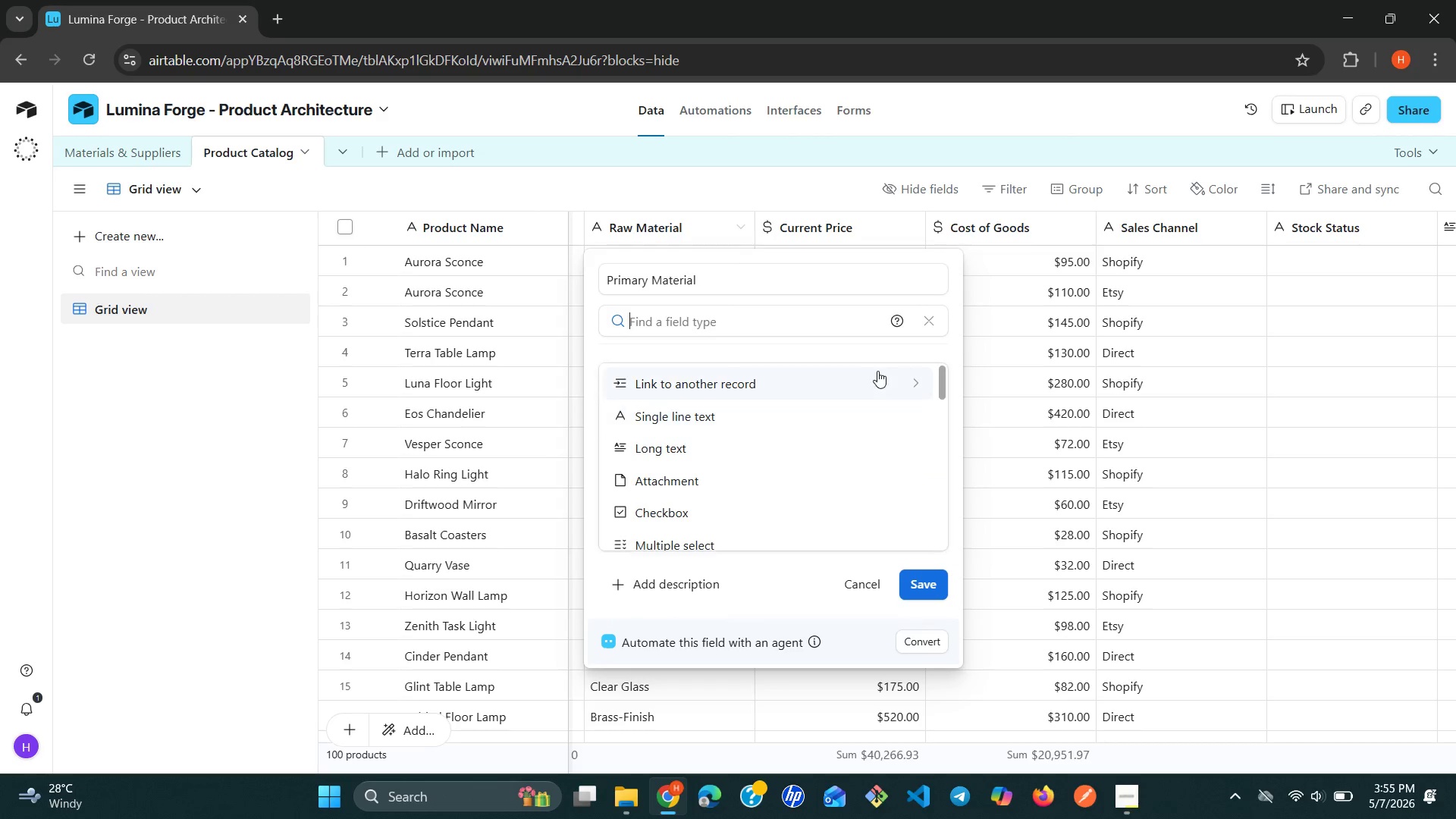 
left_click([870, 372])
 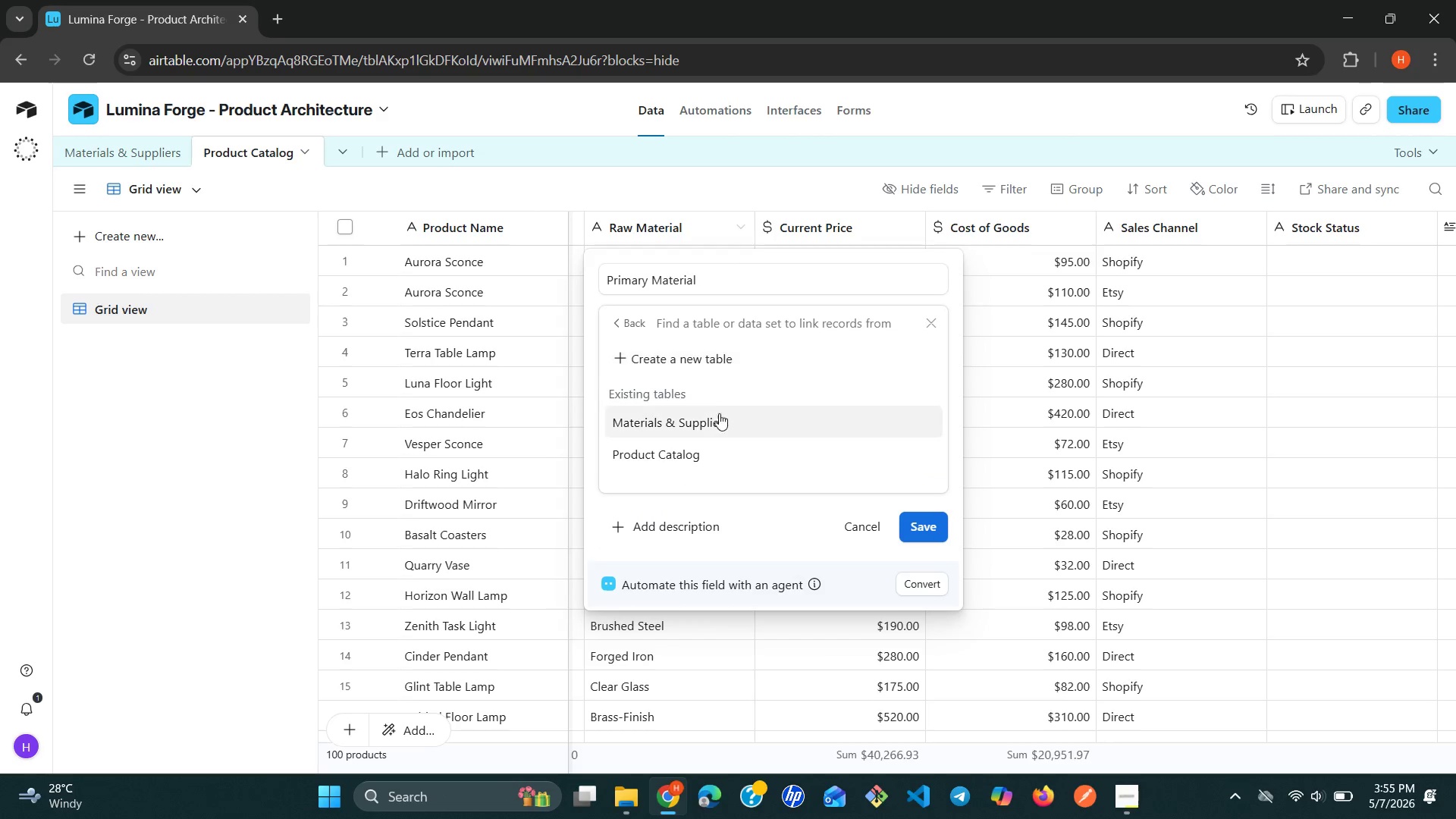 
left_click([713, 418])
 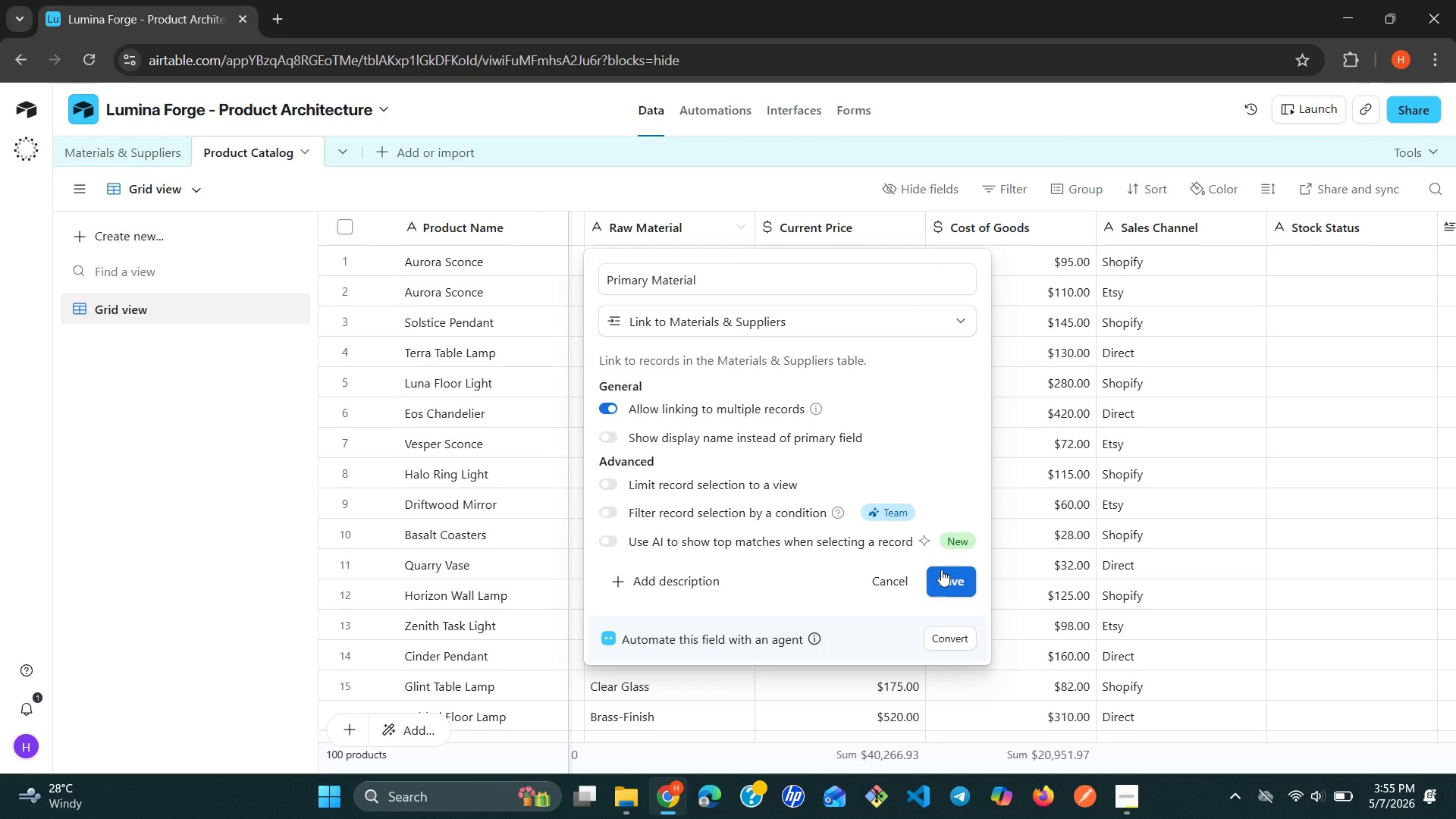 
left_click([955, 574])
 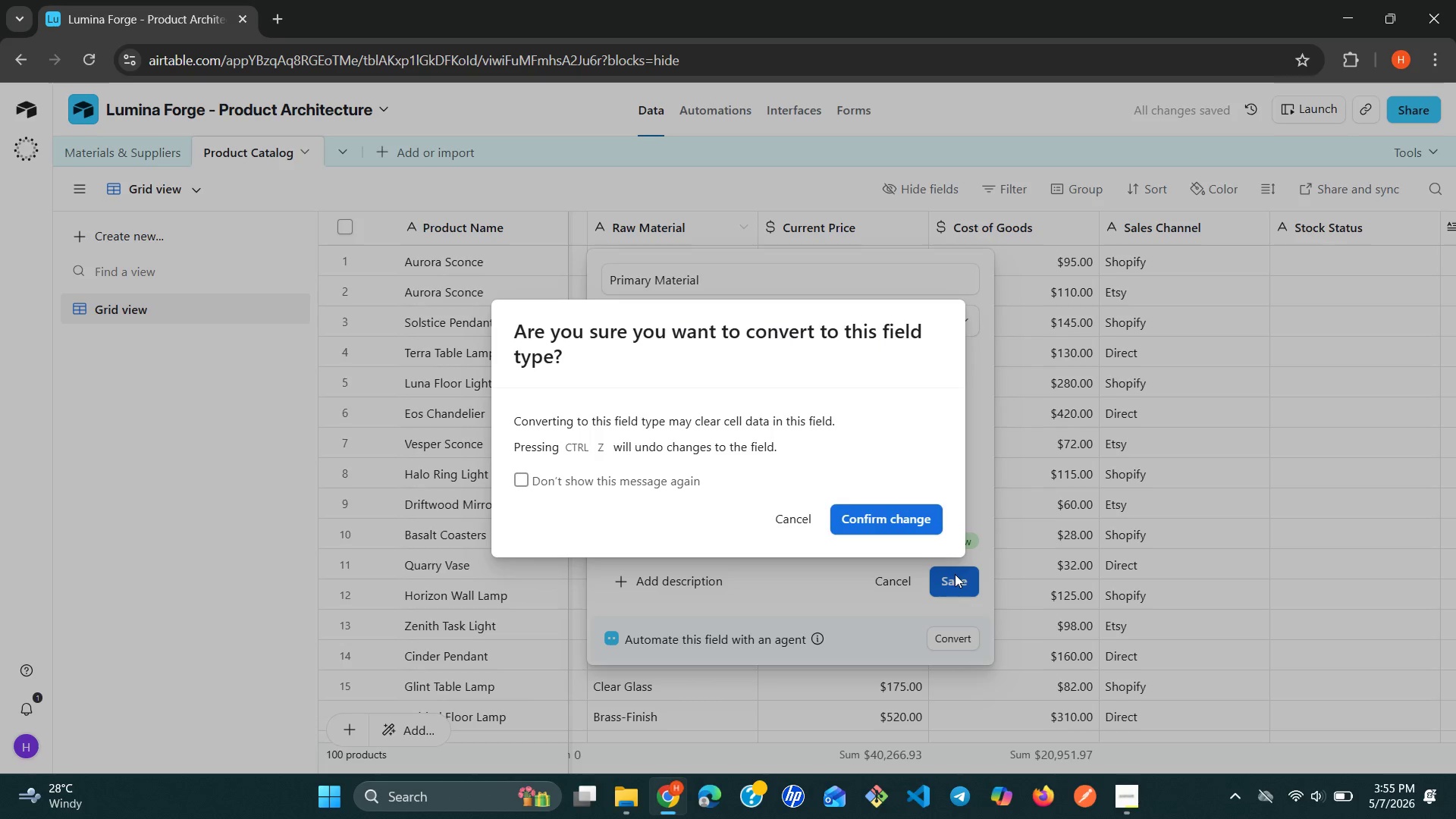 
left_click([899, 525])
 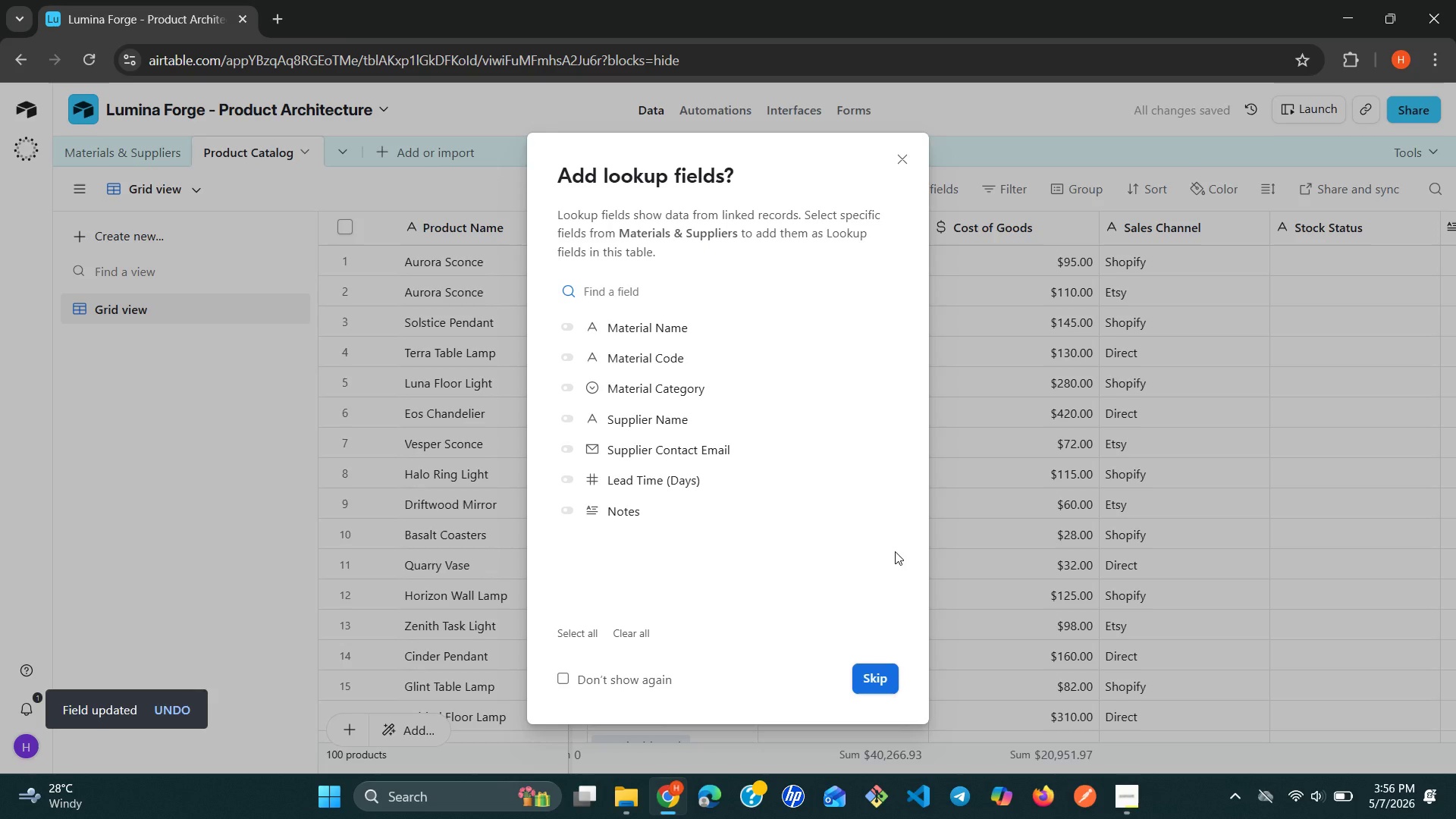 
left_click([884, 673])
 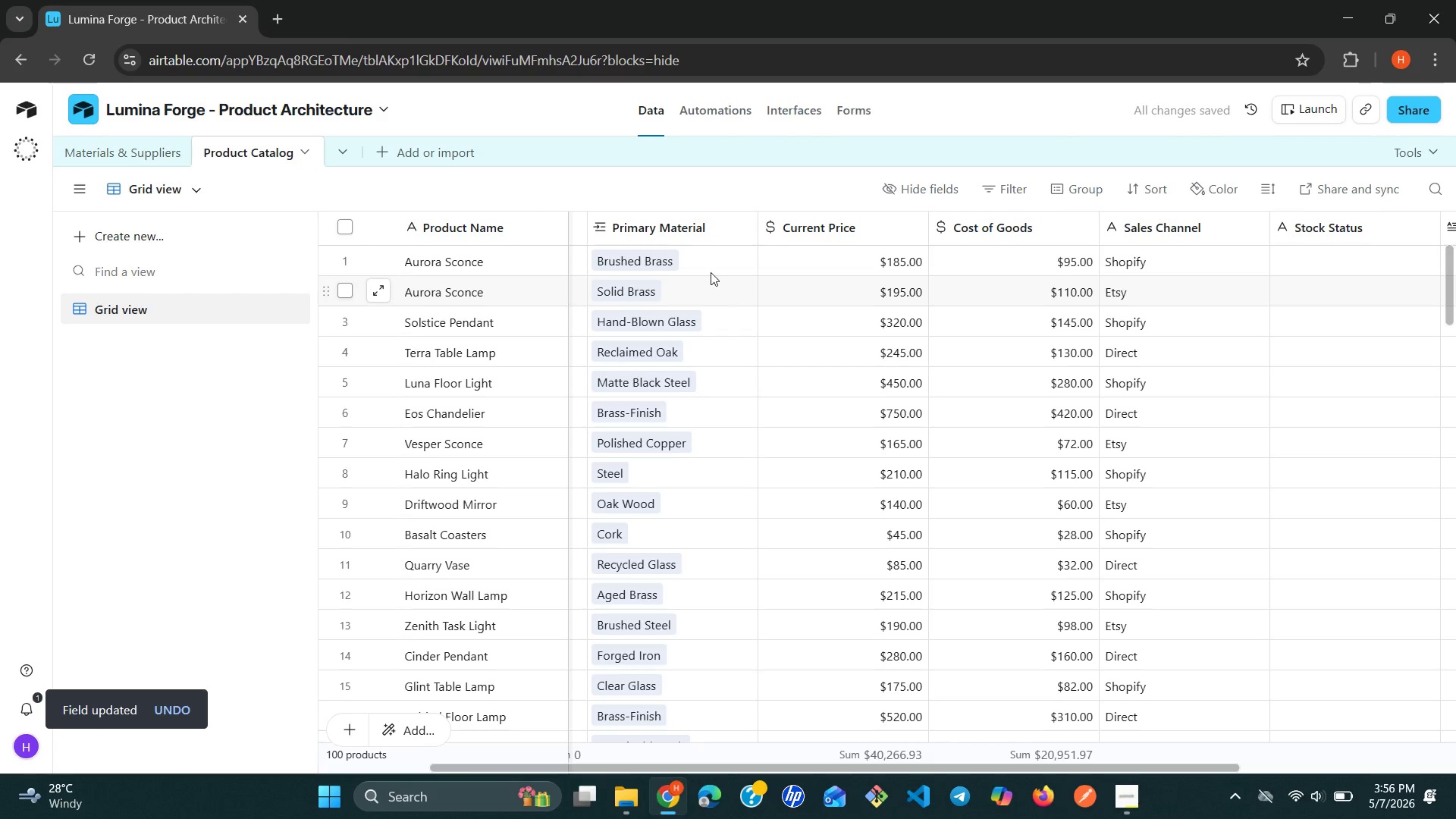 
left_click([708, 256])
 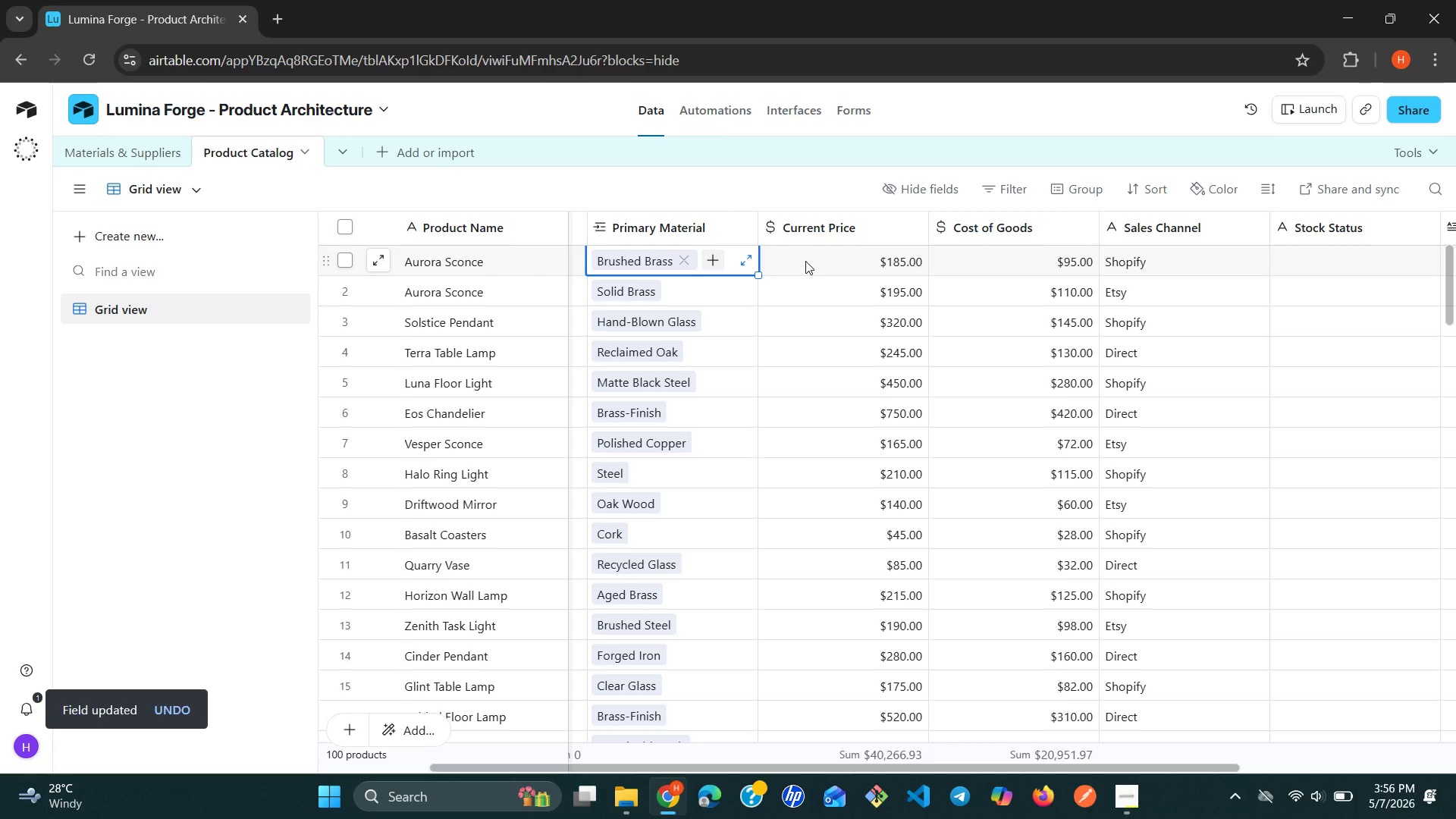 
left_click([805, 261])
 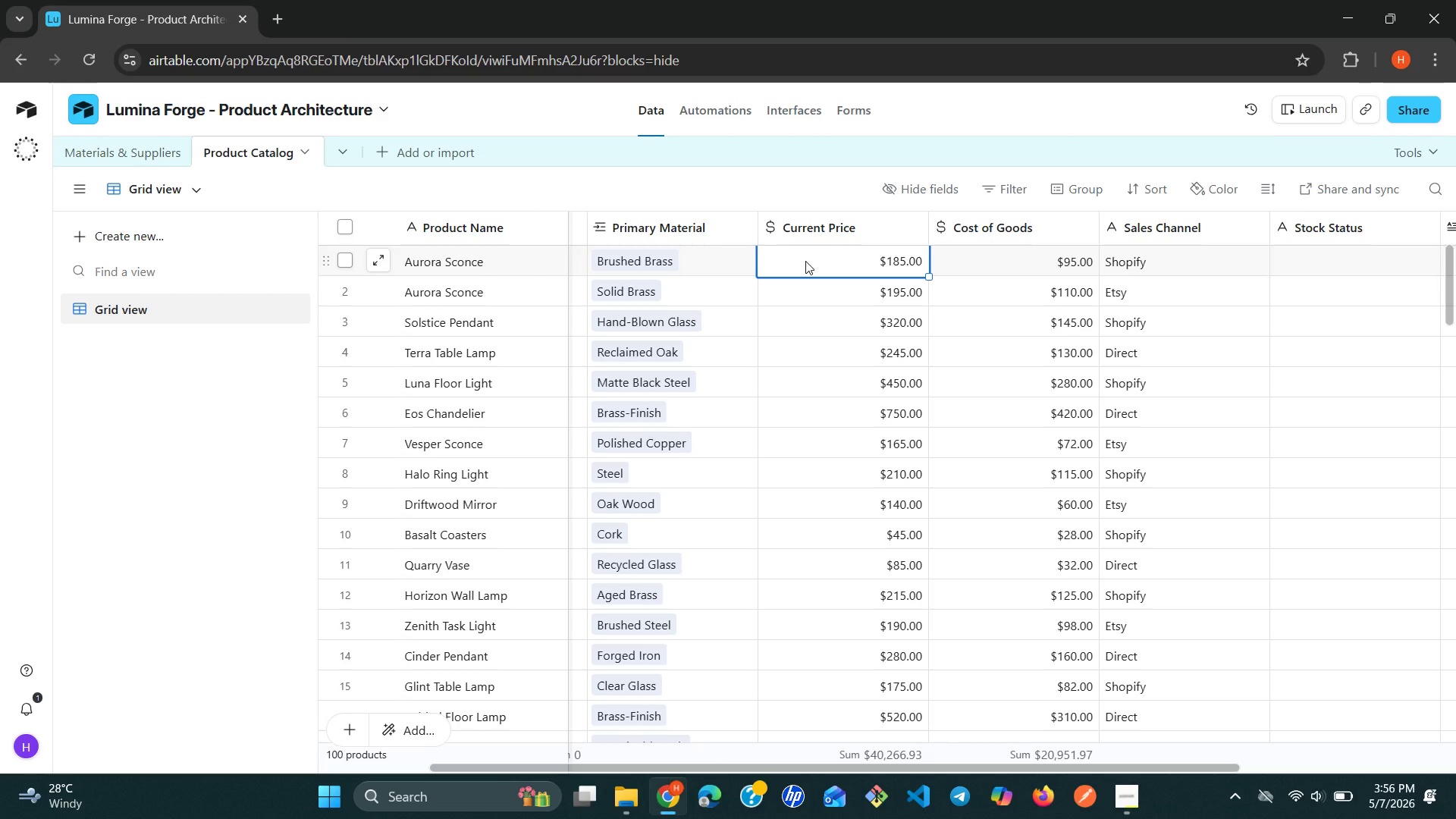 
wait(28.14)
 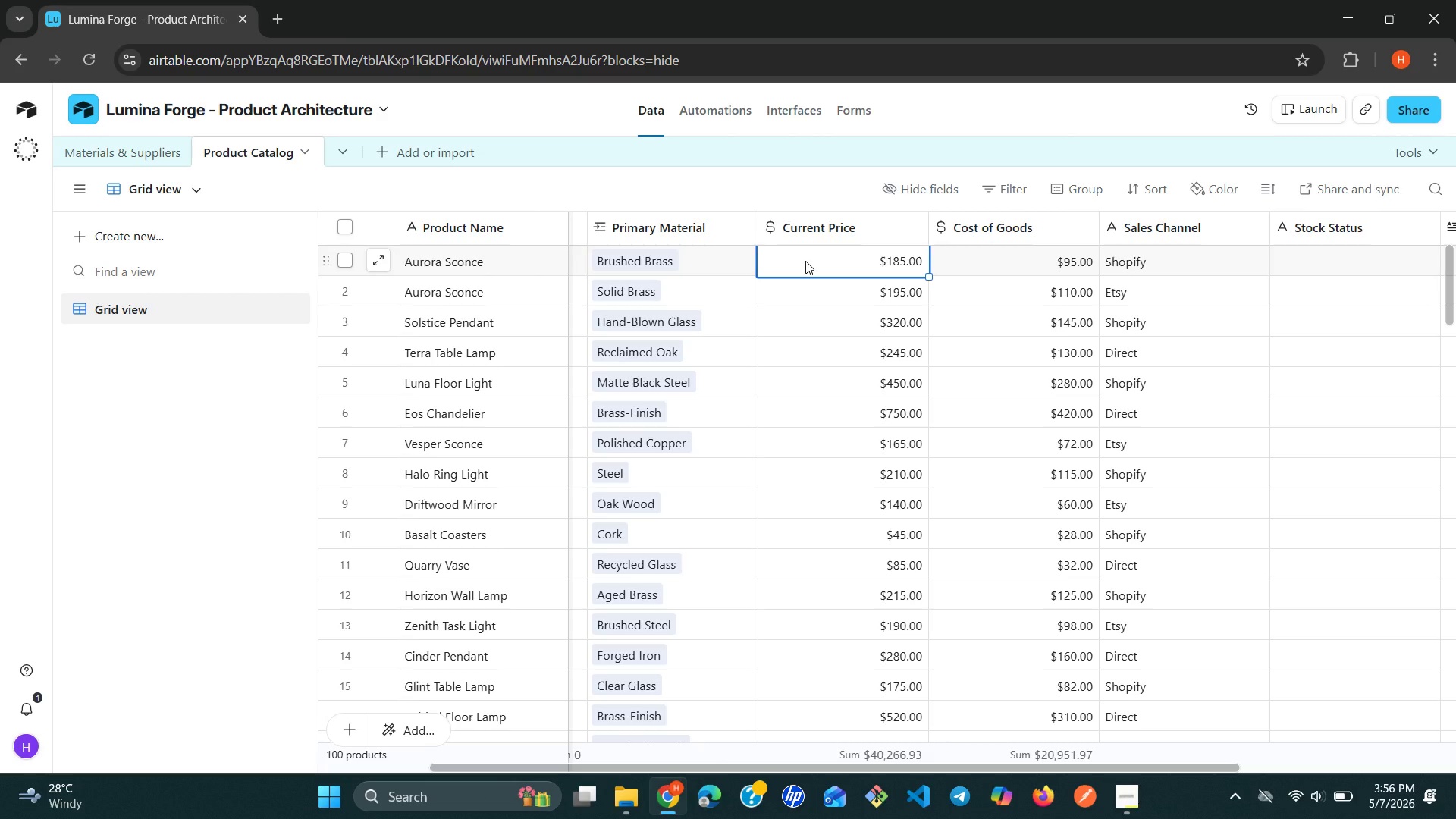 
left_click([1220, 214])
 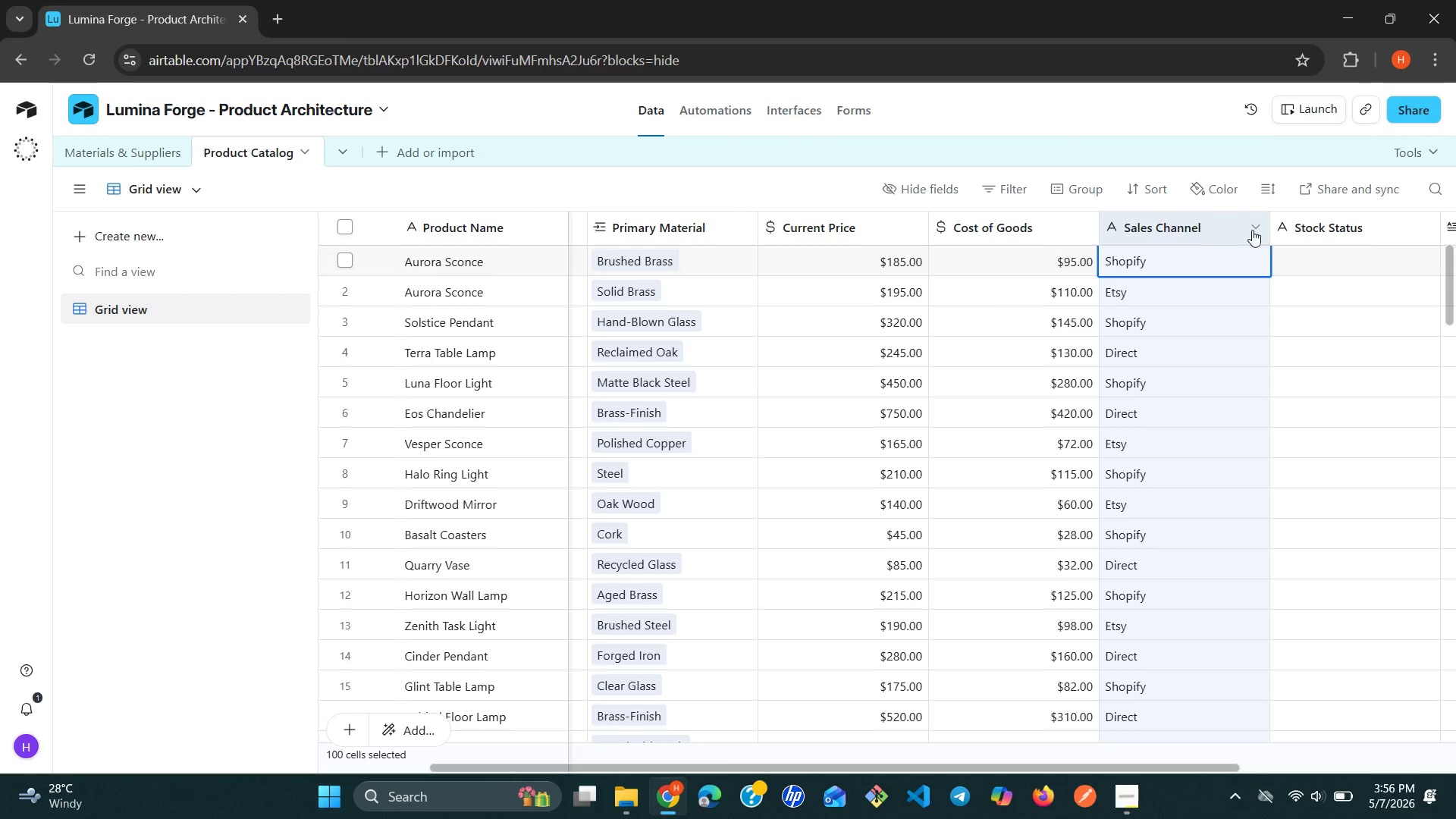 
left_click([1257, 230])
 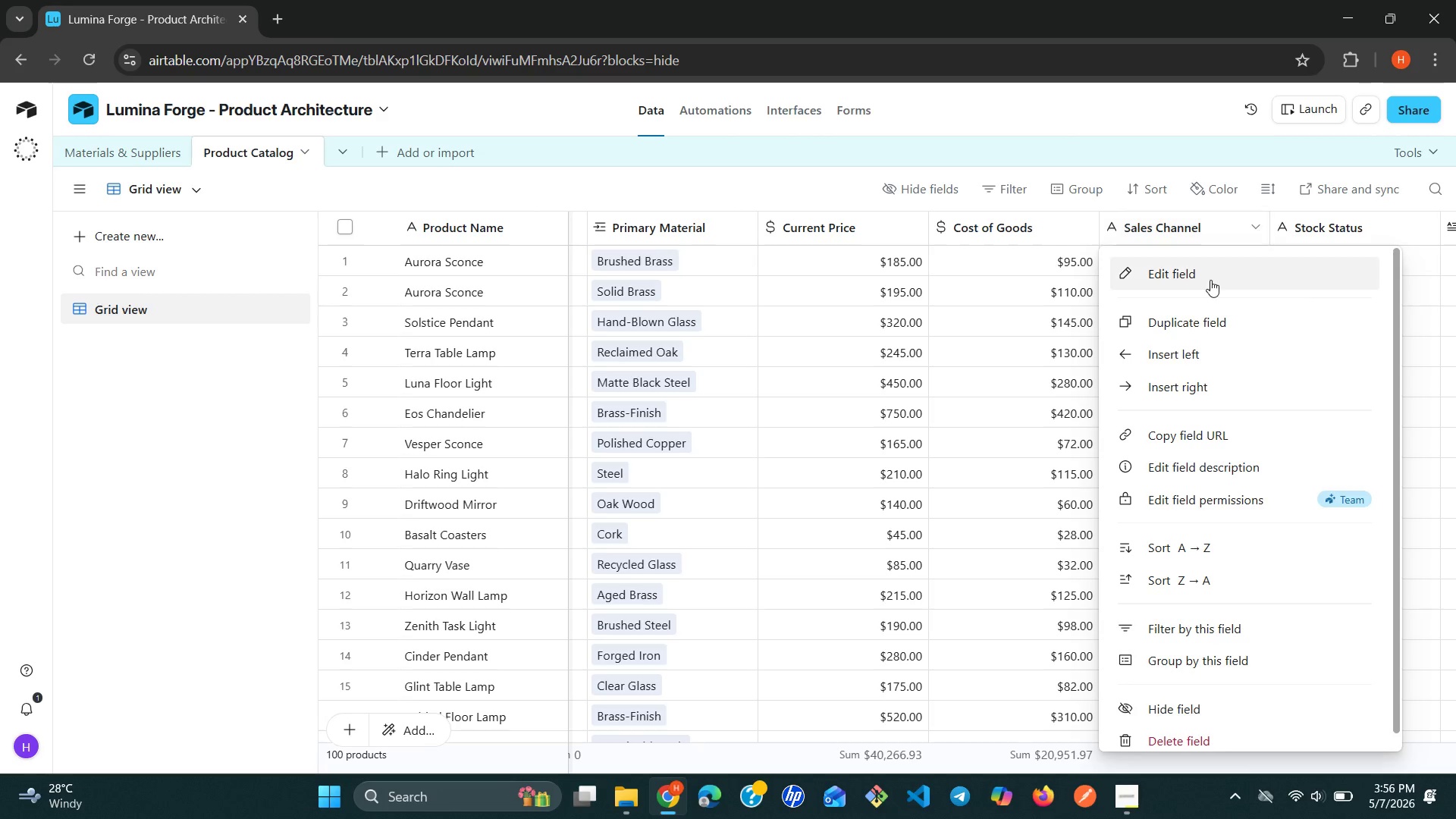 
left_click([1208, 282])
 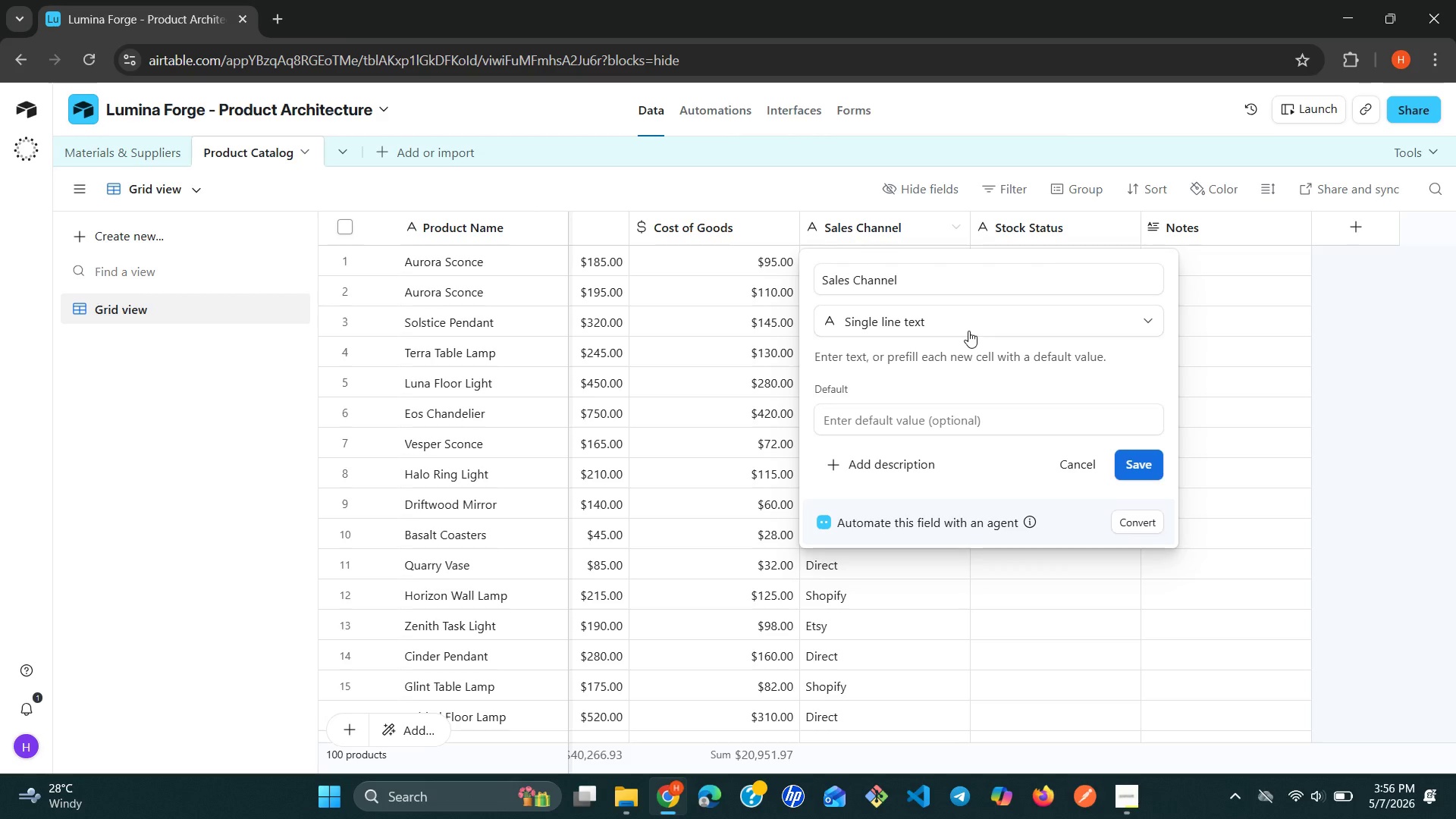 
left_click([998, 309])
 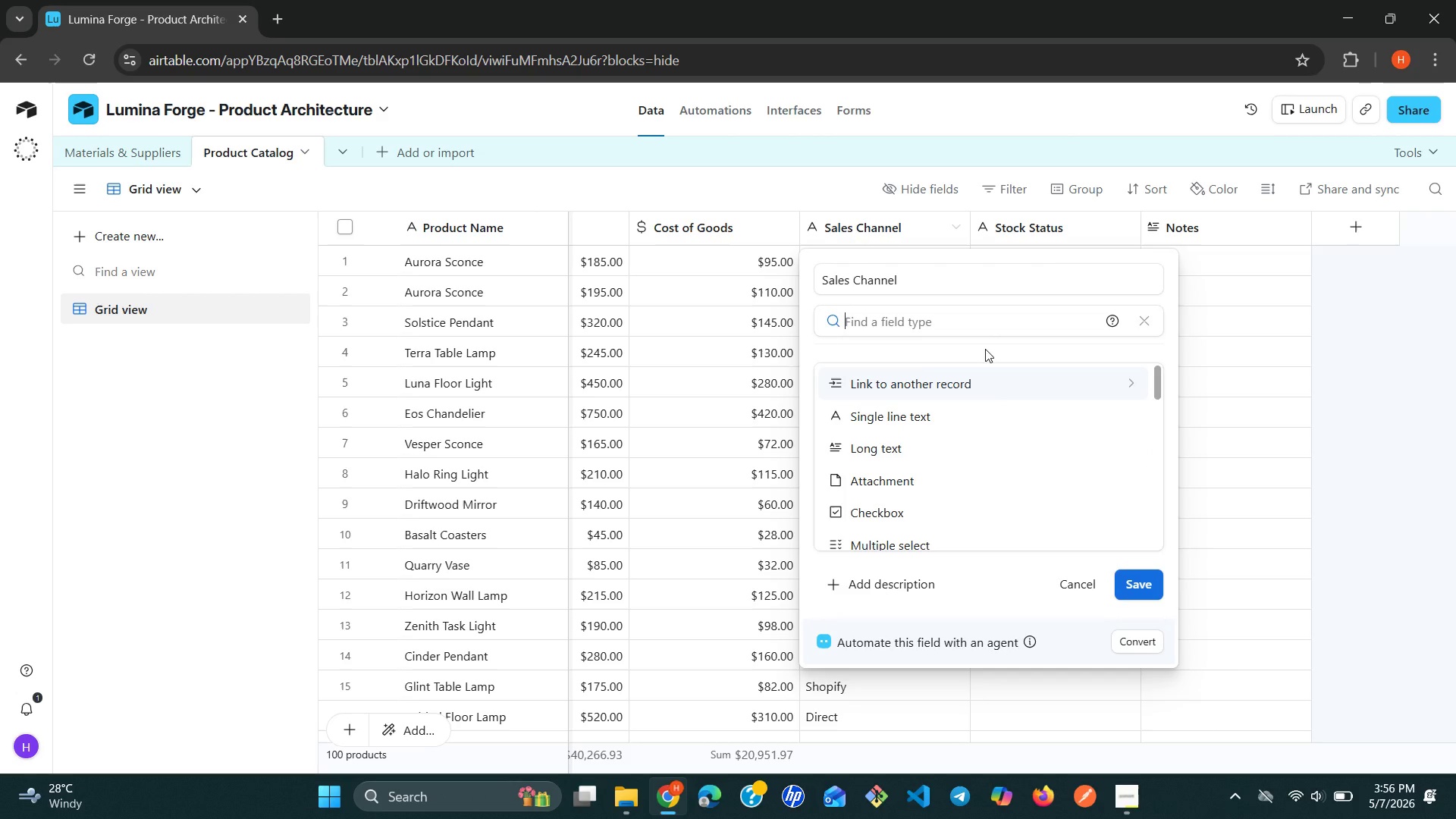 
type(si)
 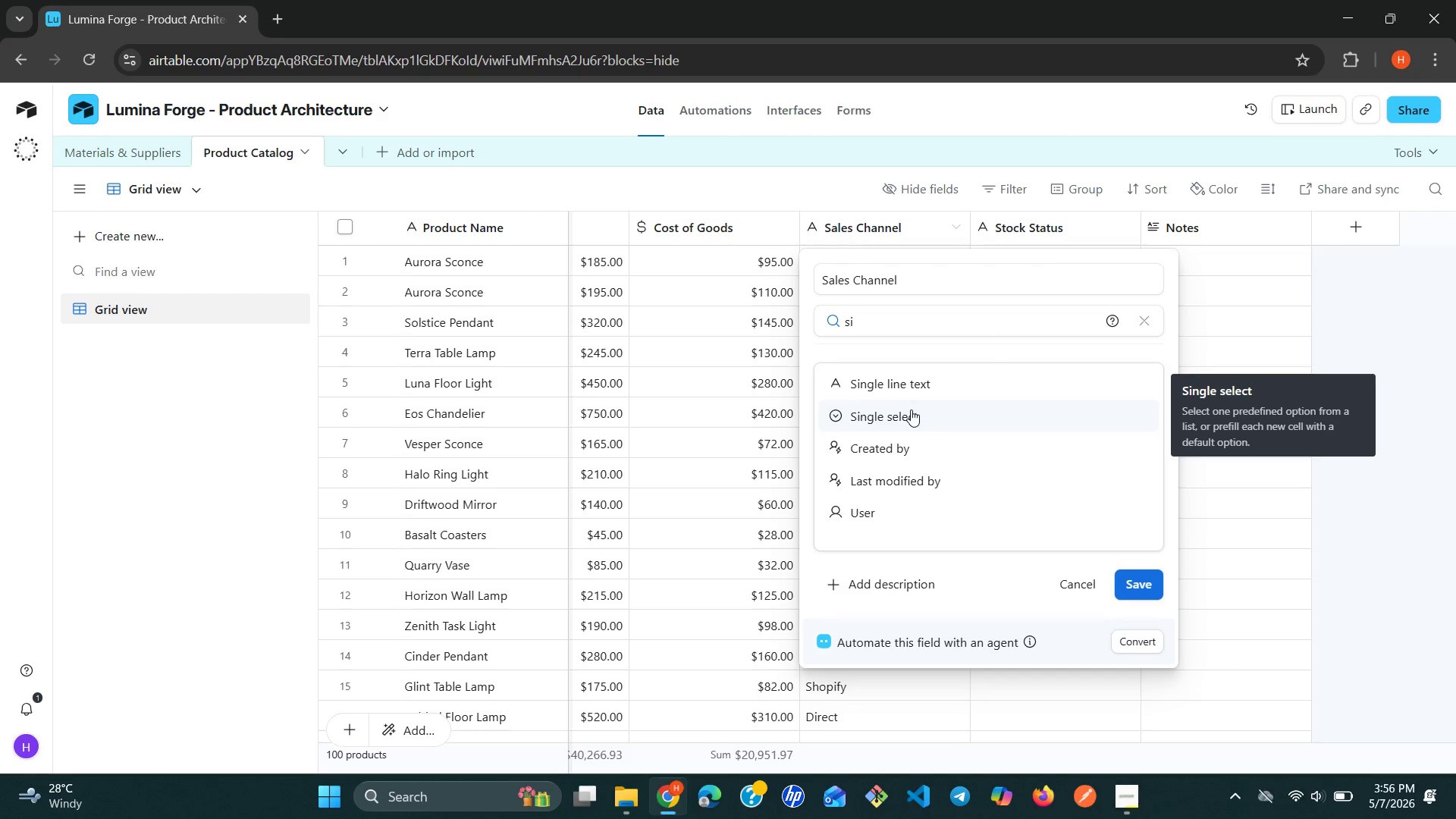 
left_click([911, 410])
 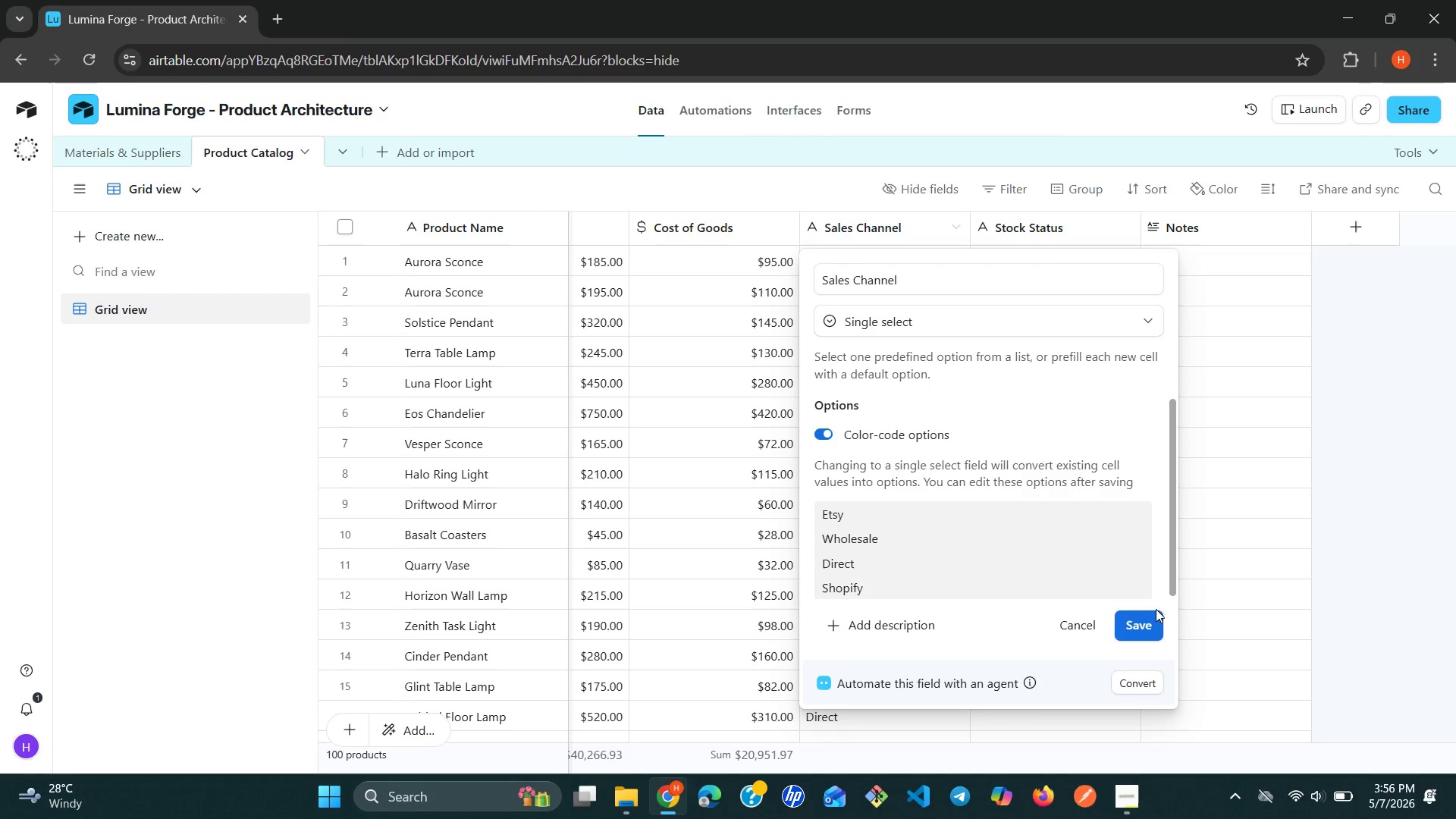 
left_click([1147, 621])
 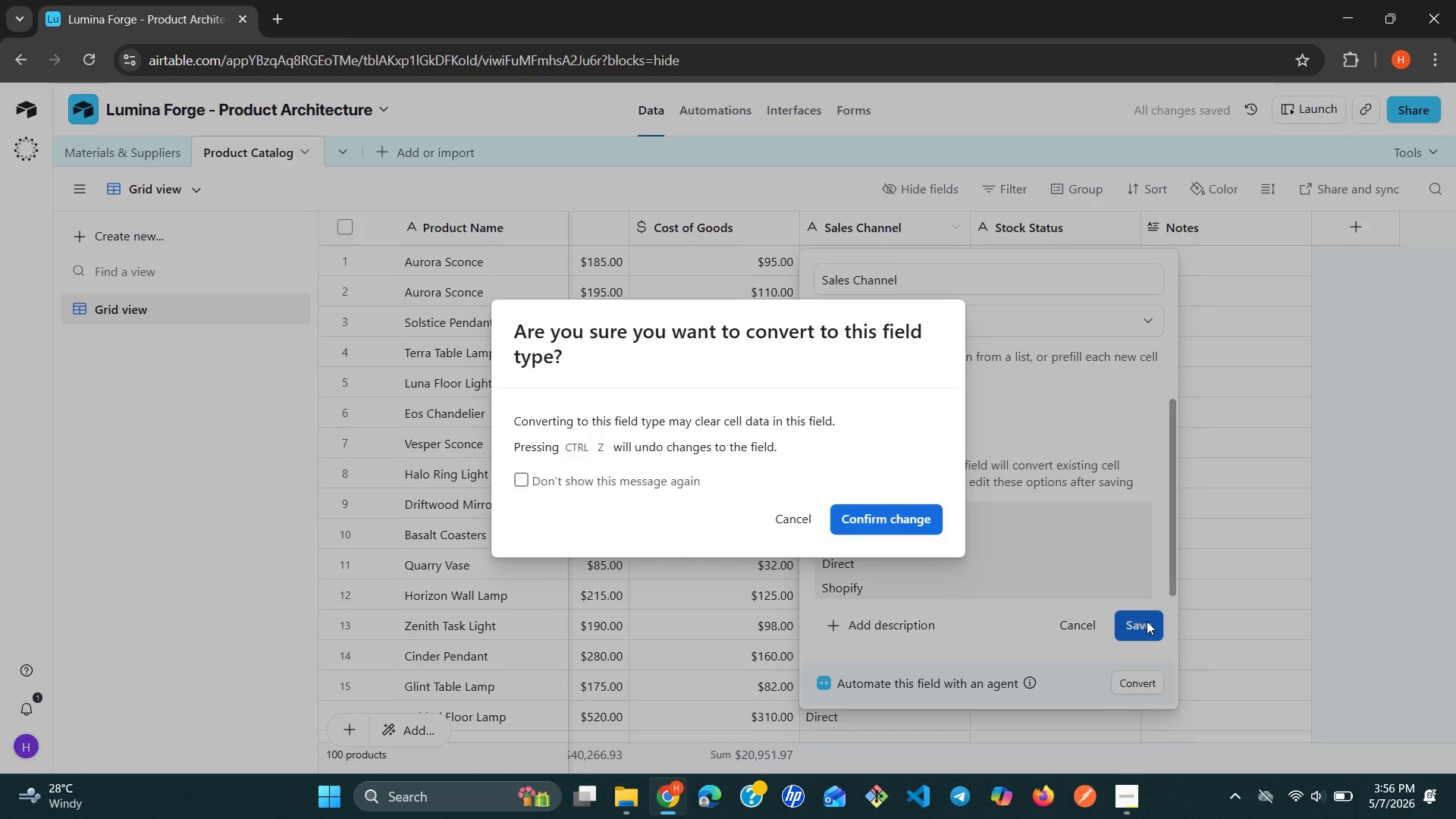 
left_click([884, 520])
 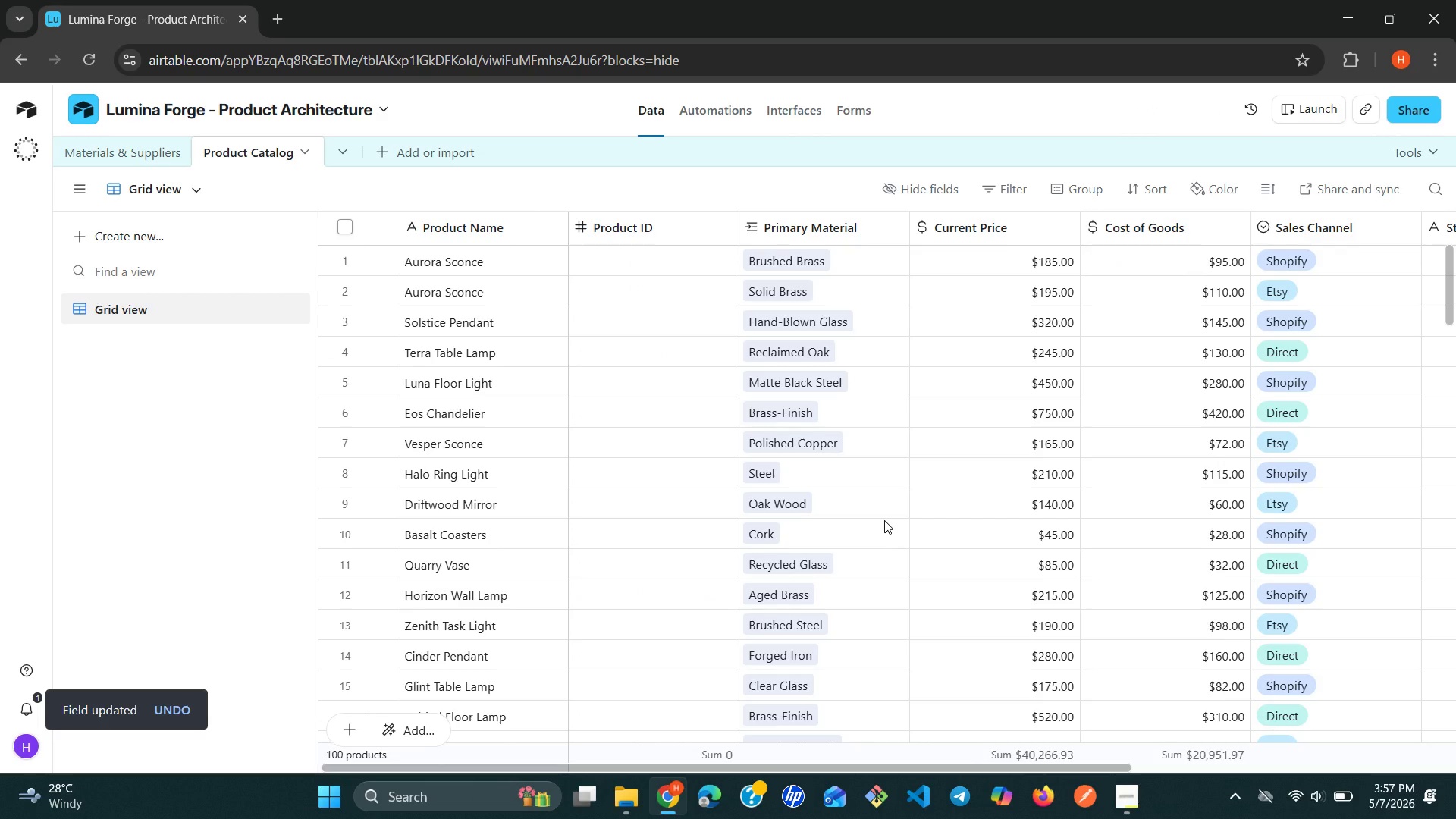 
wait(13.61)
 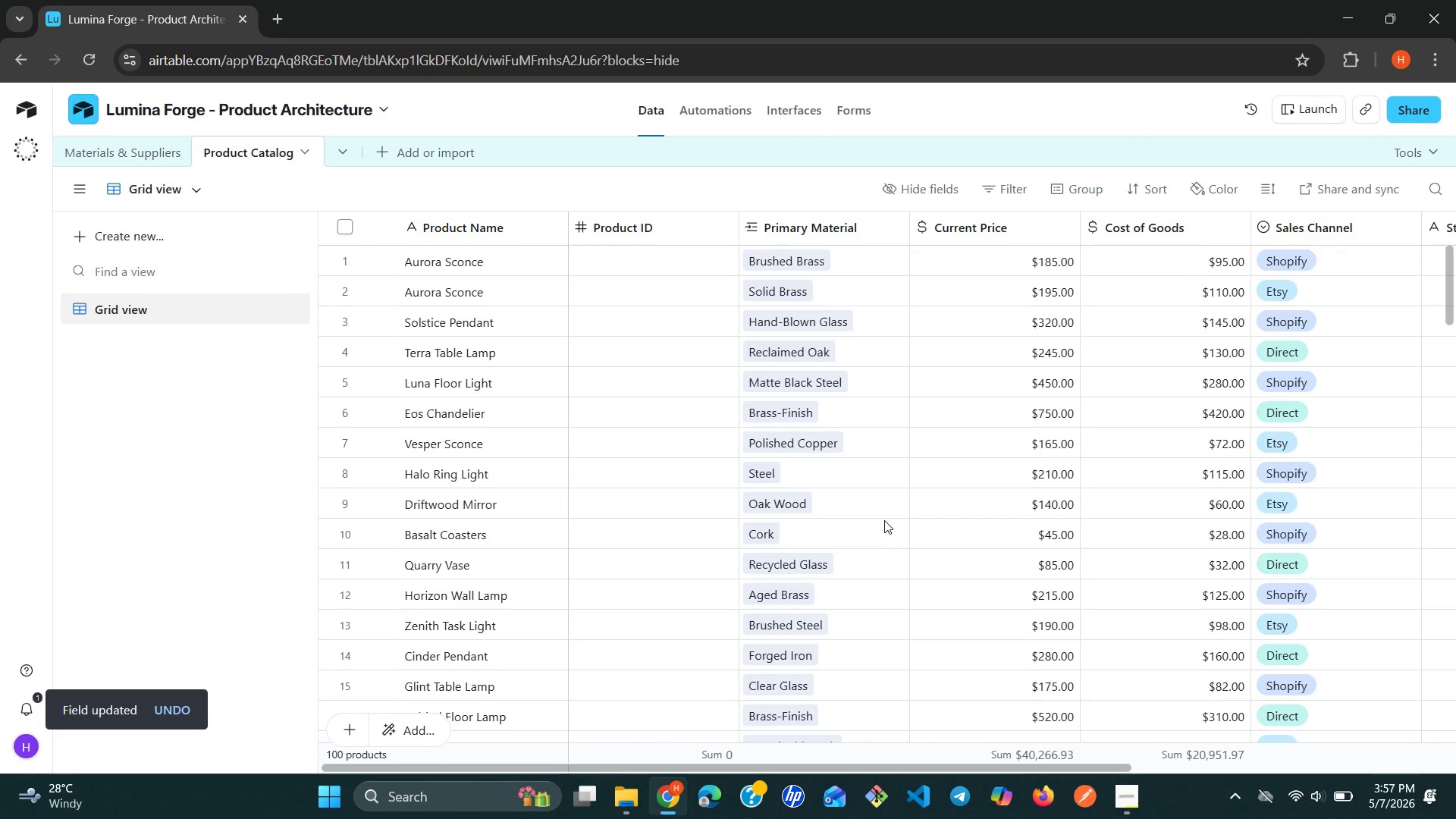 
left_click([140, 158])
 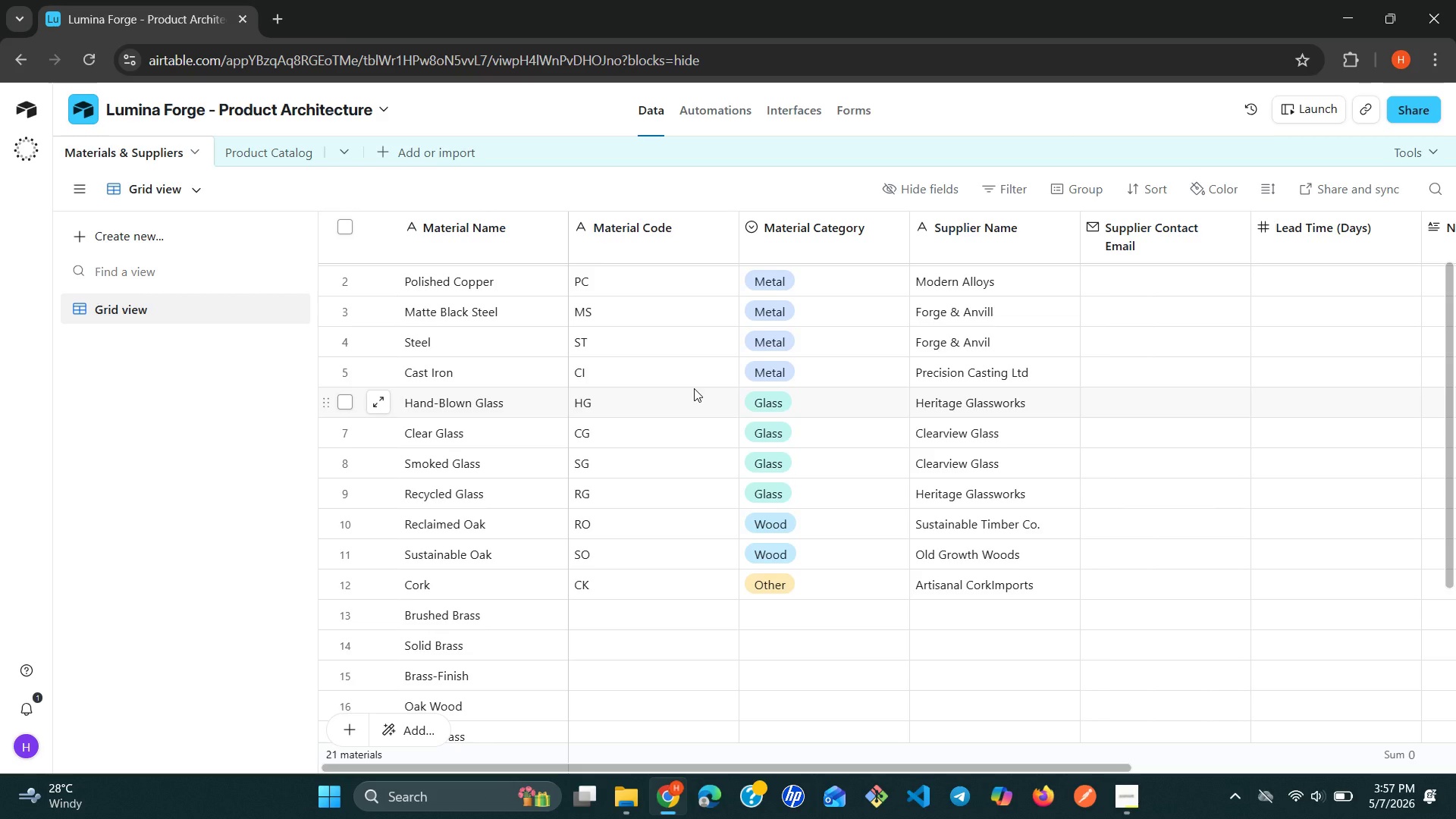 
wait(25.72)
 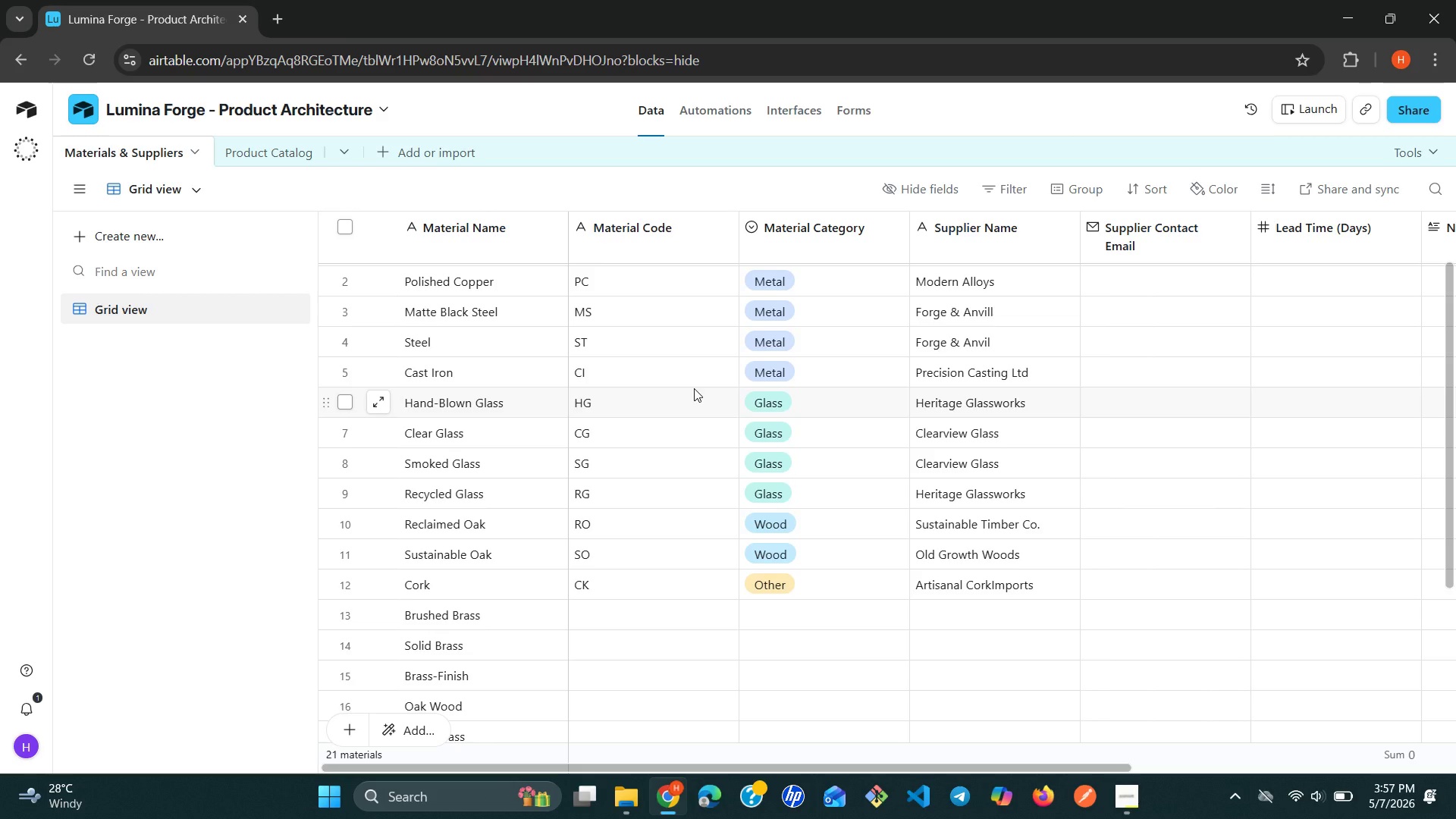 
left_click([526, 237])
 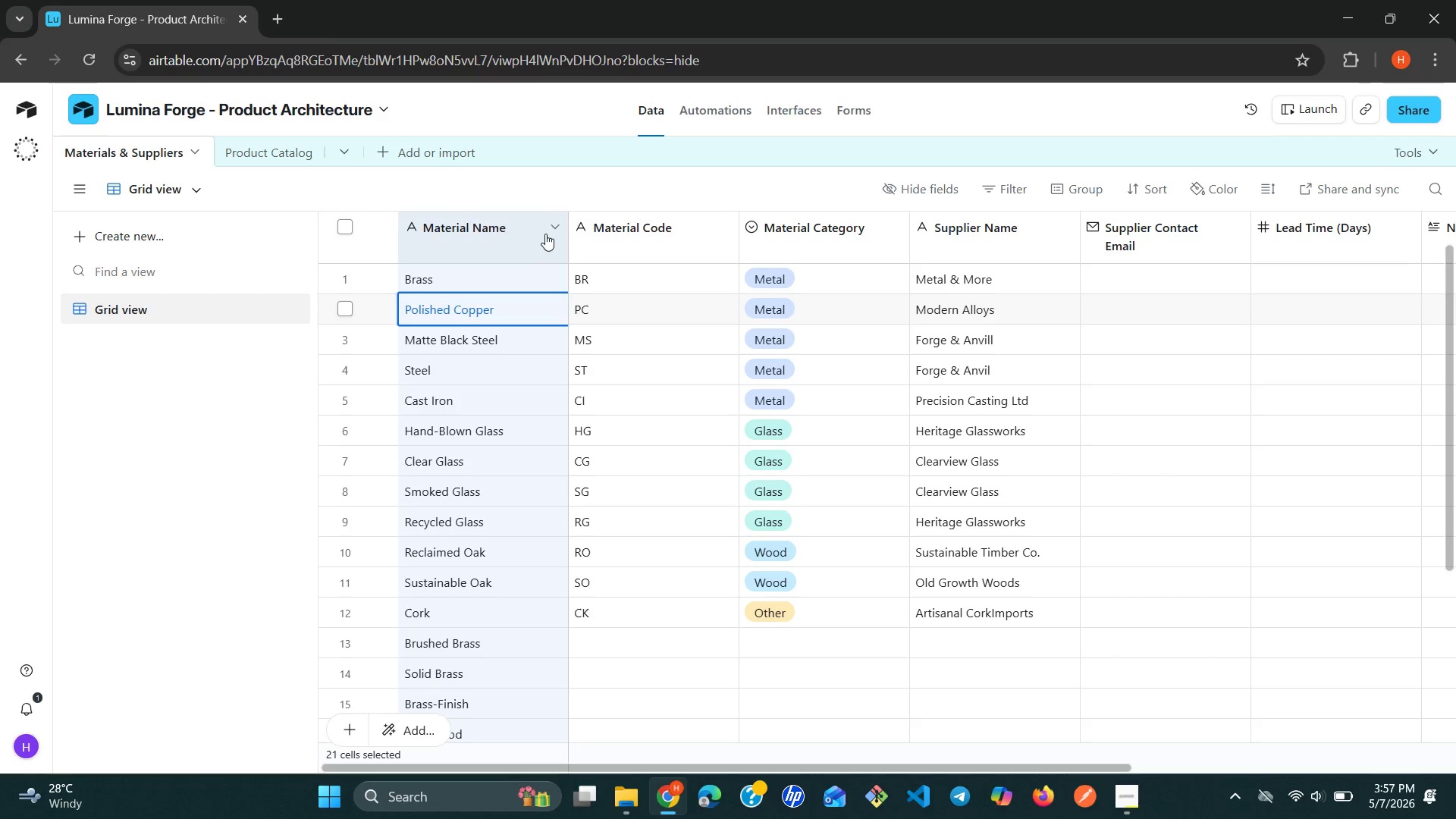 
left_click([548, 232])
 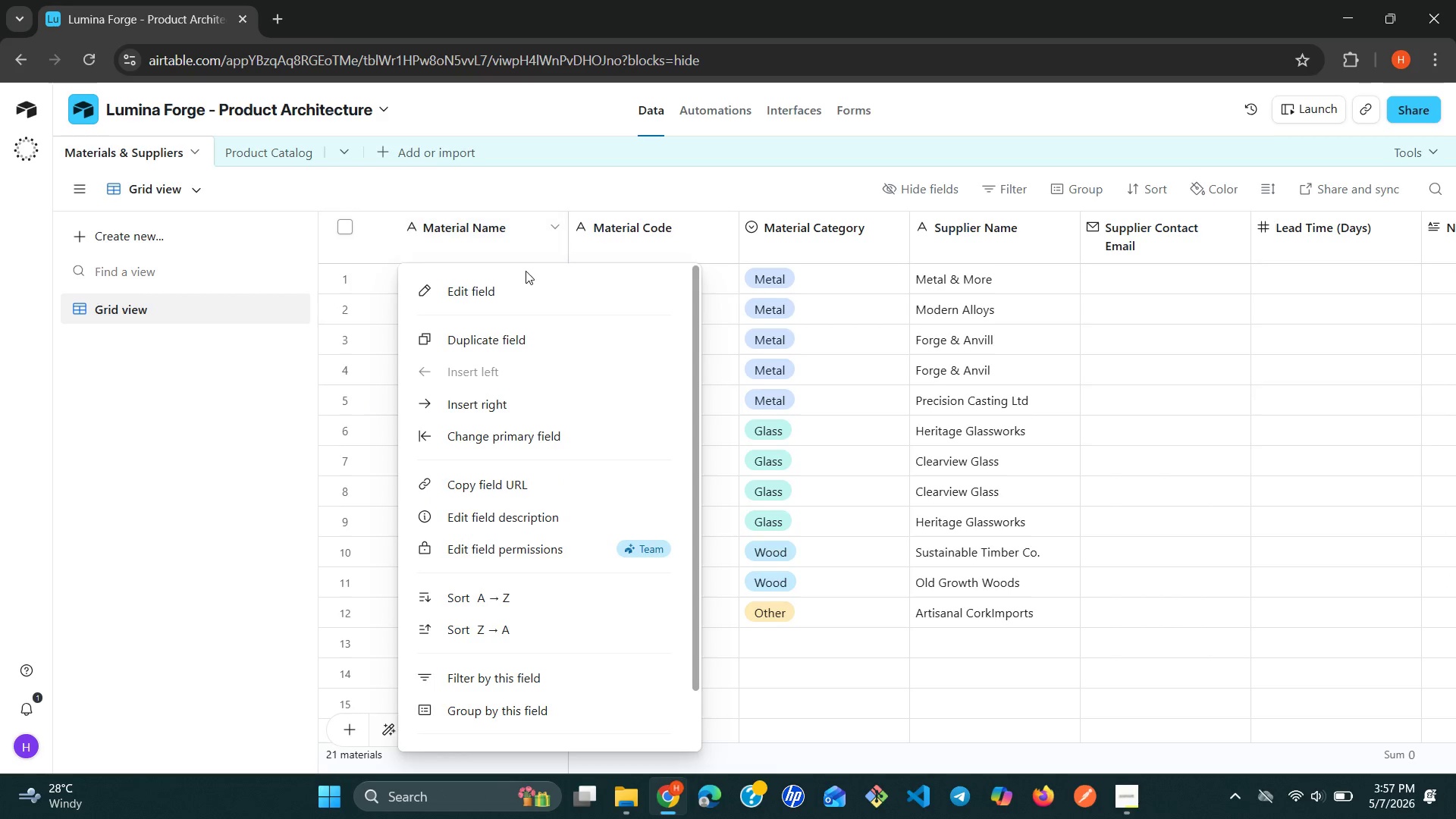 
left_click([509, 299])
 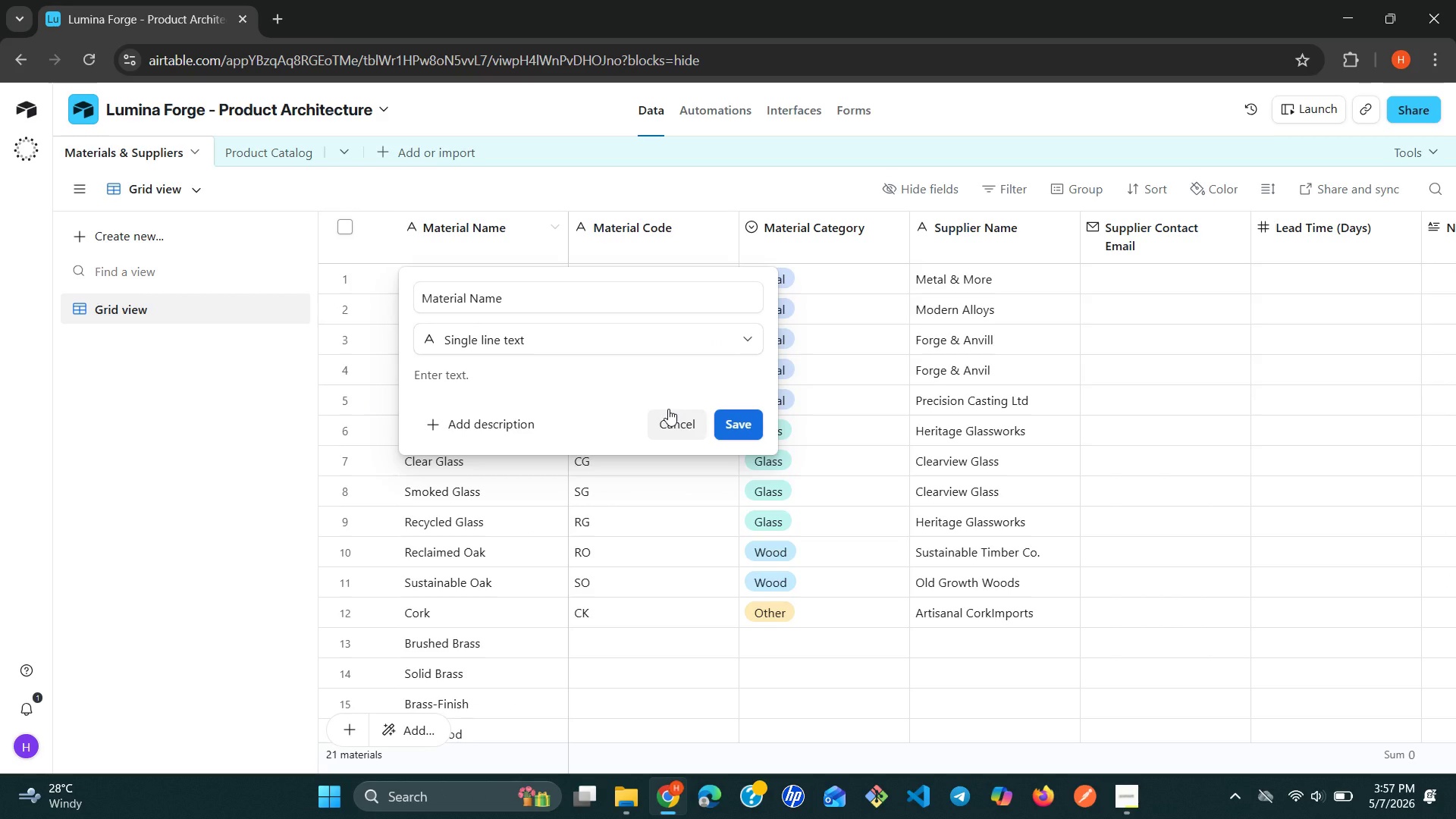 
wait(5.23)
 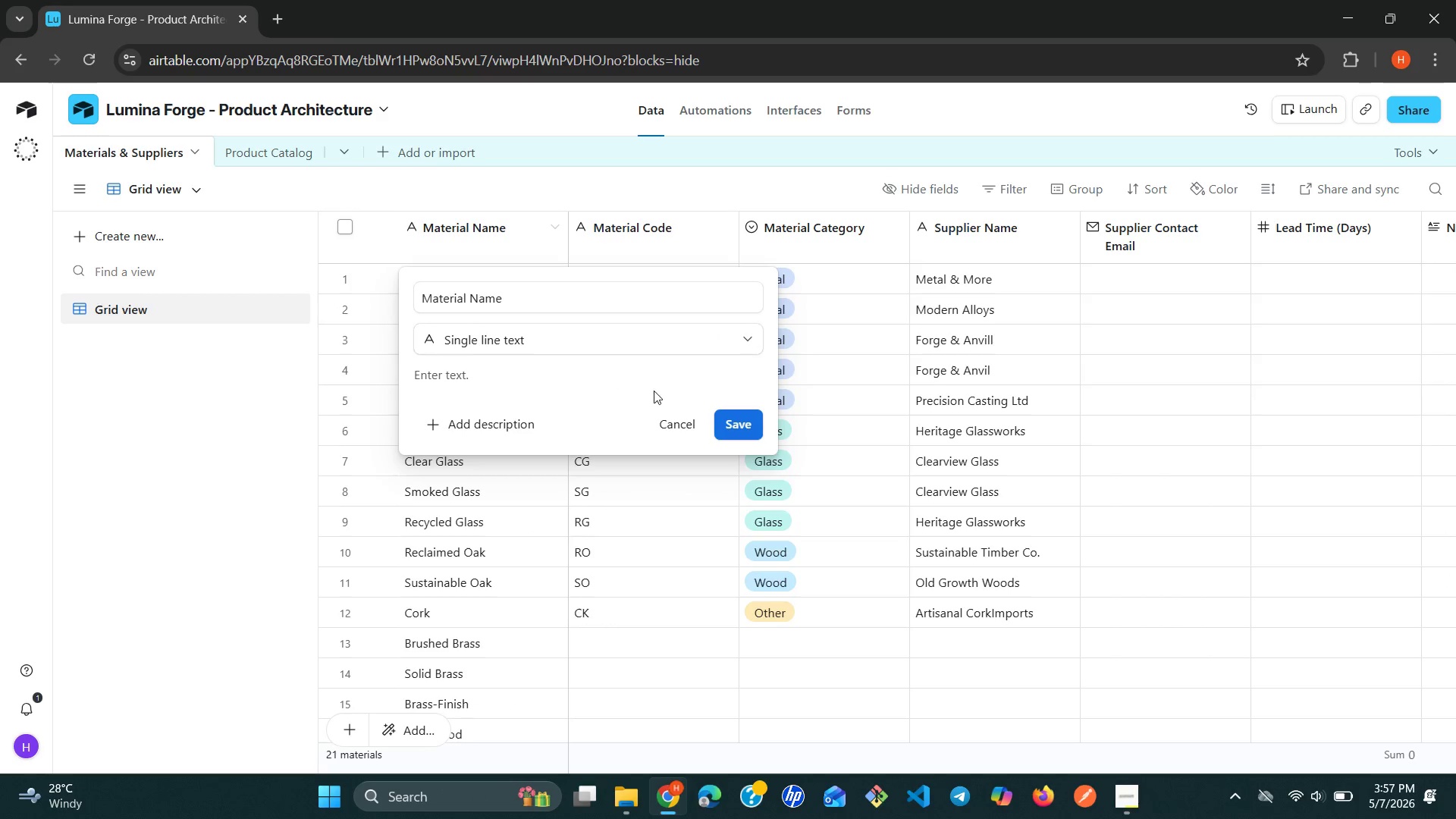 
left_click([668, 409])
 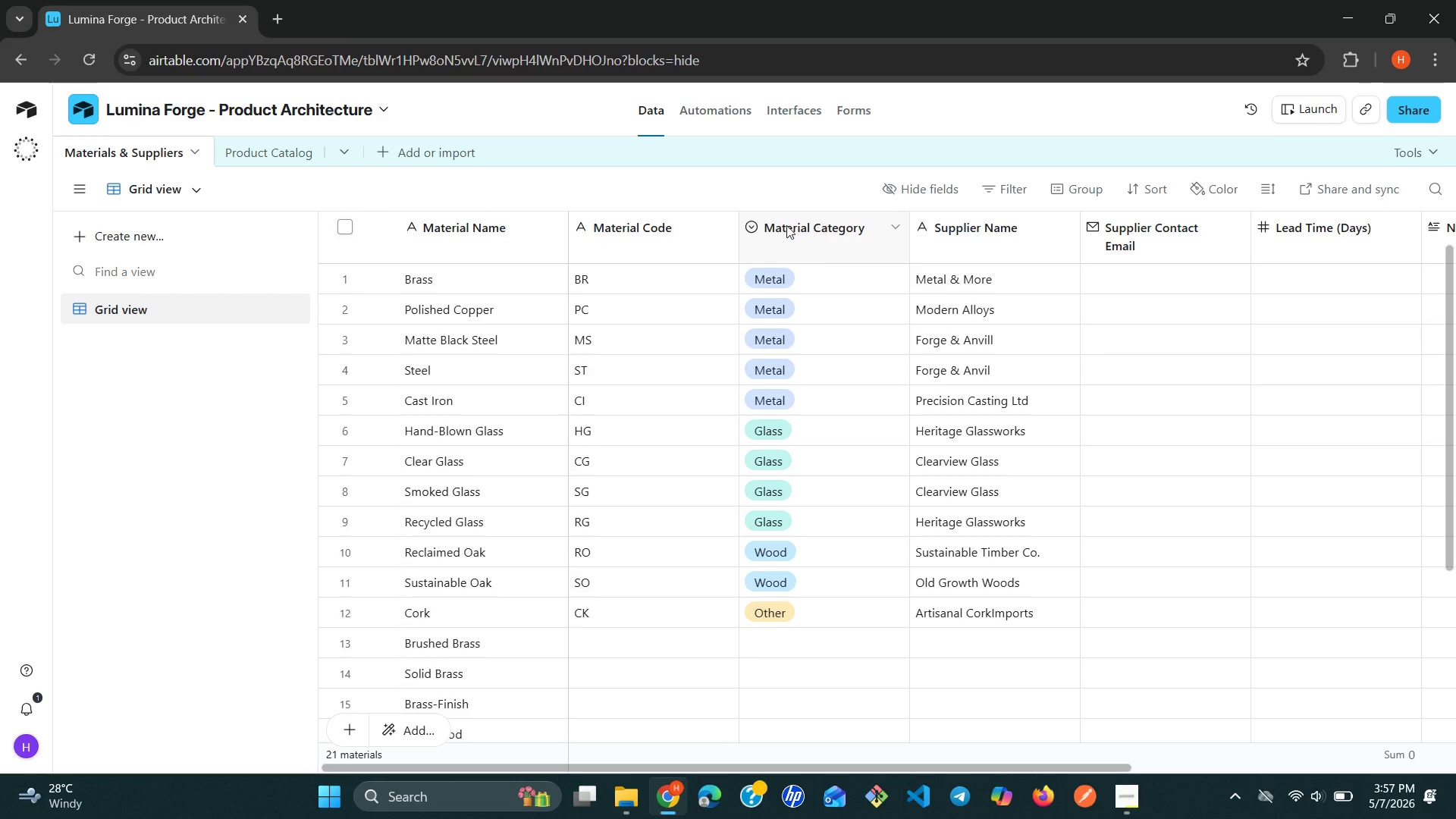 
double_click([709, 225])
 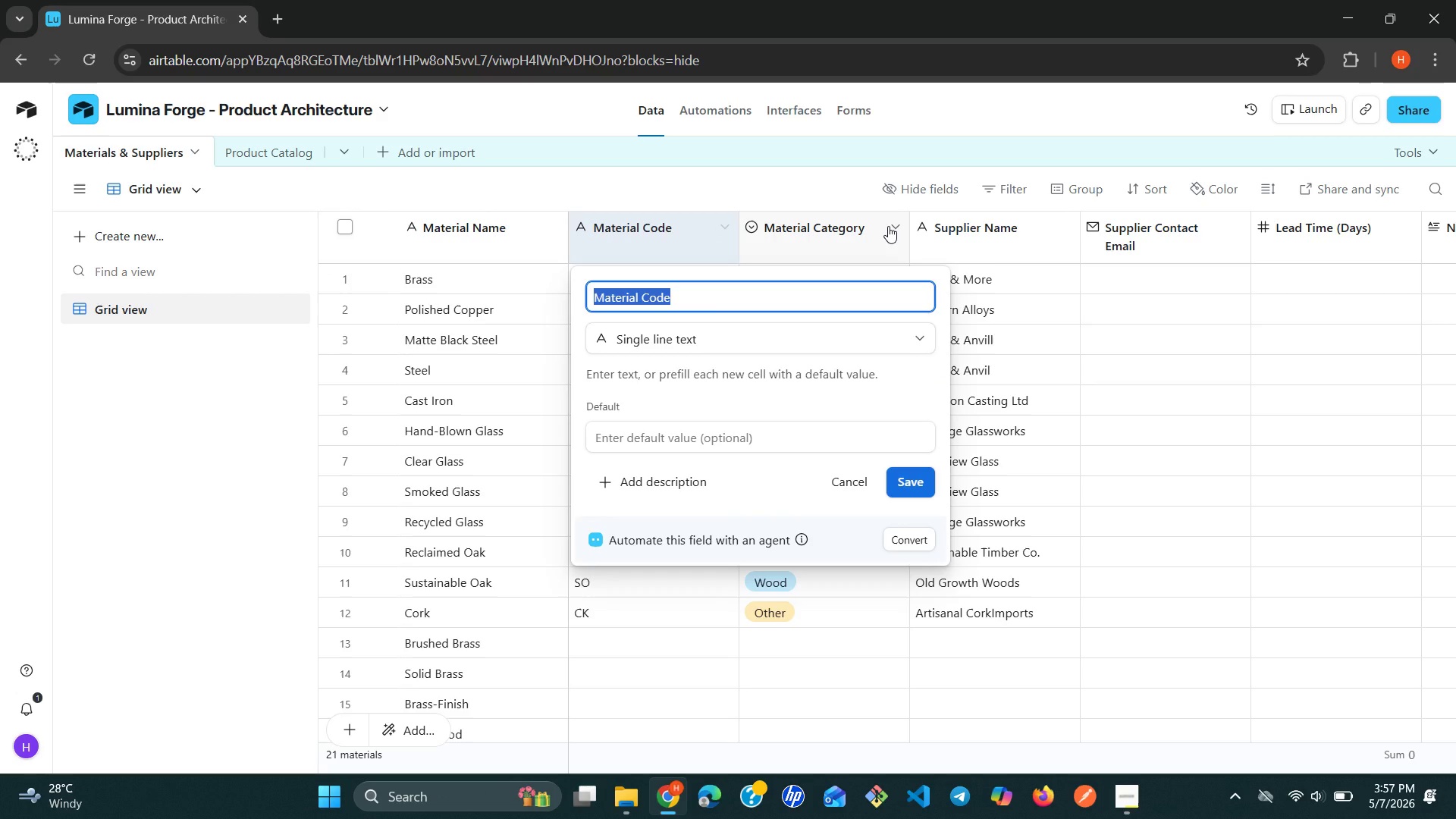 
double_click([888, 226])
 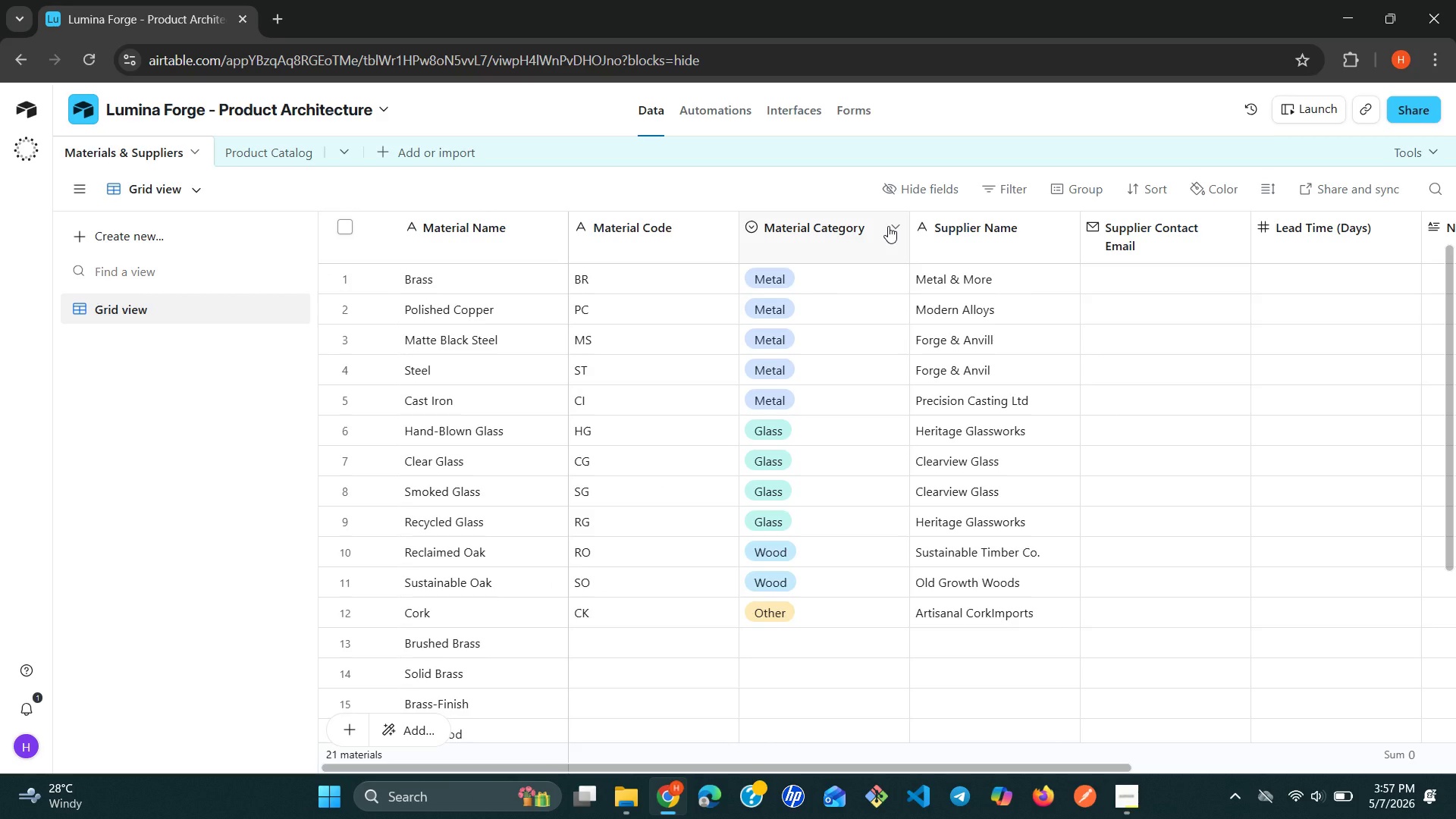 
double_click([888, 226])
 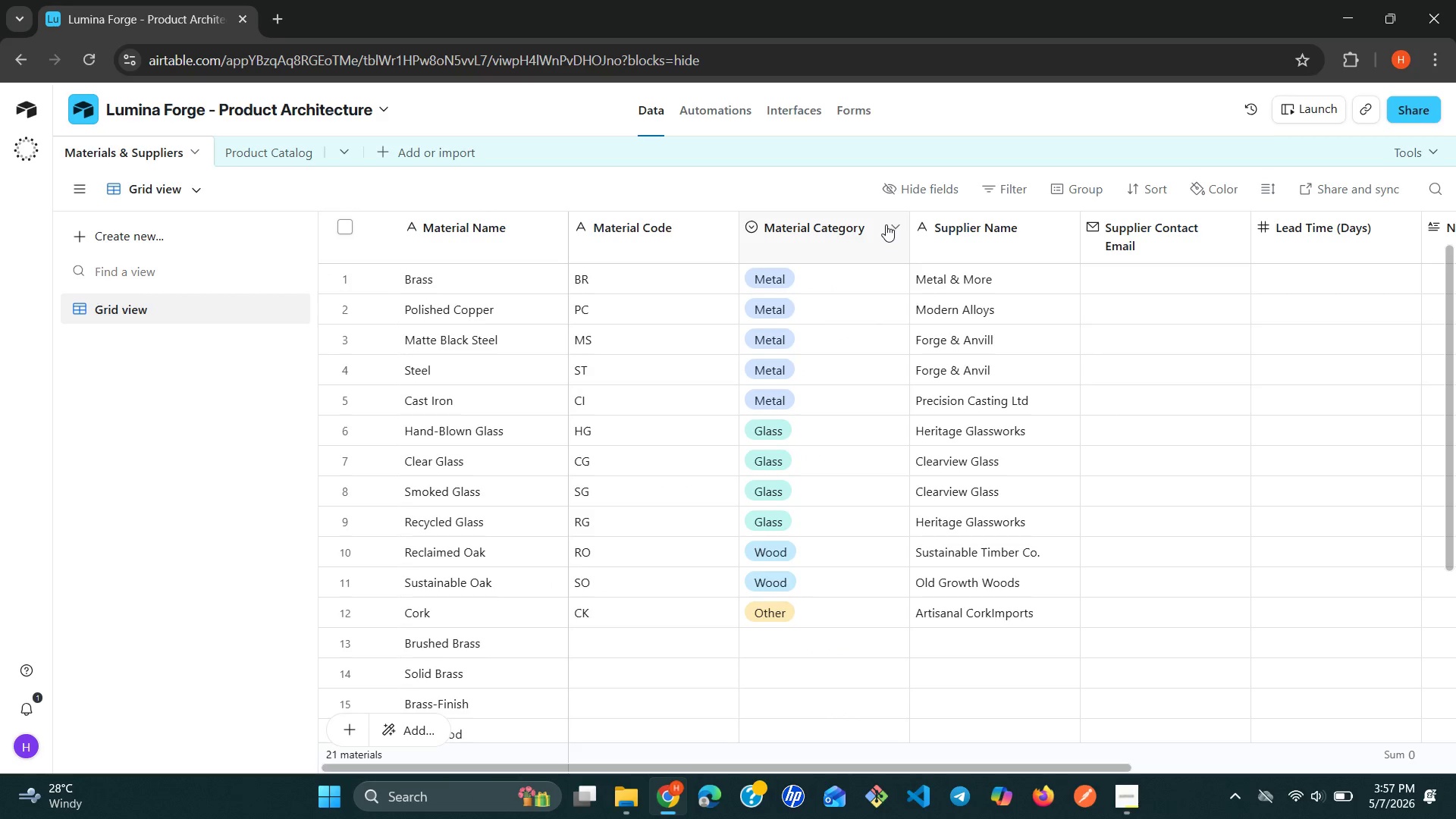 
double_click([886, 224])
 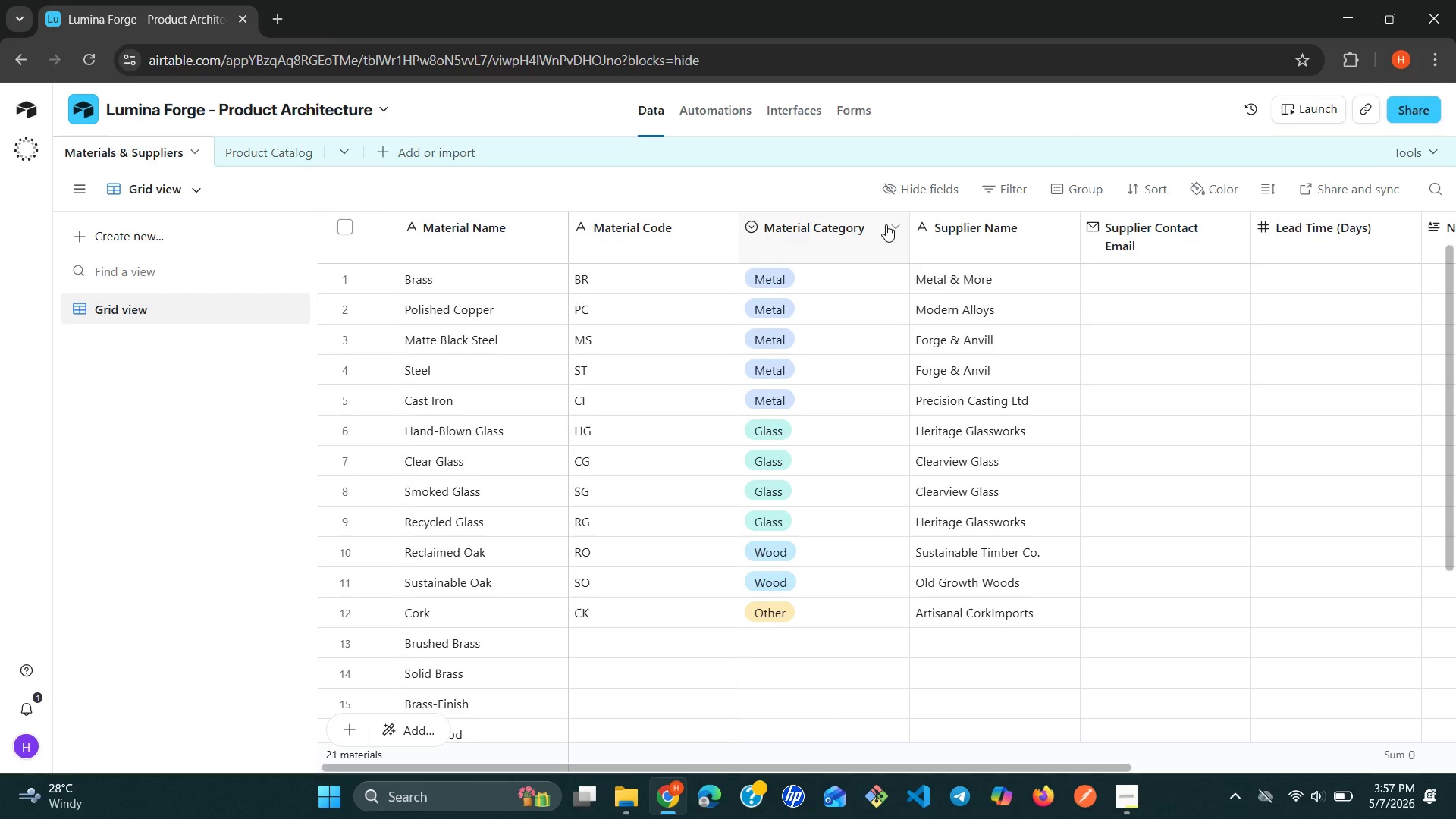 
double_click([874, 224])
 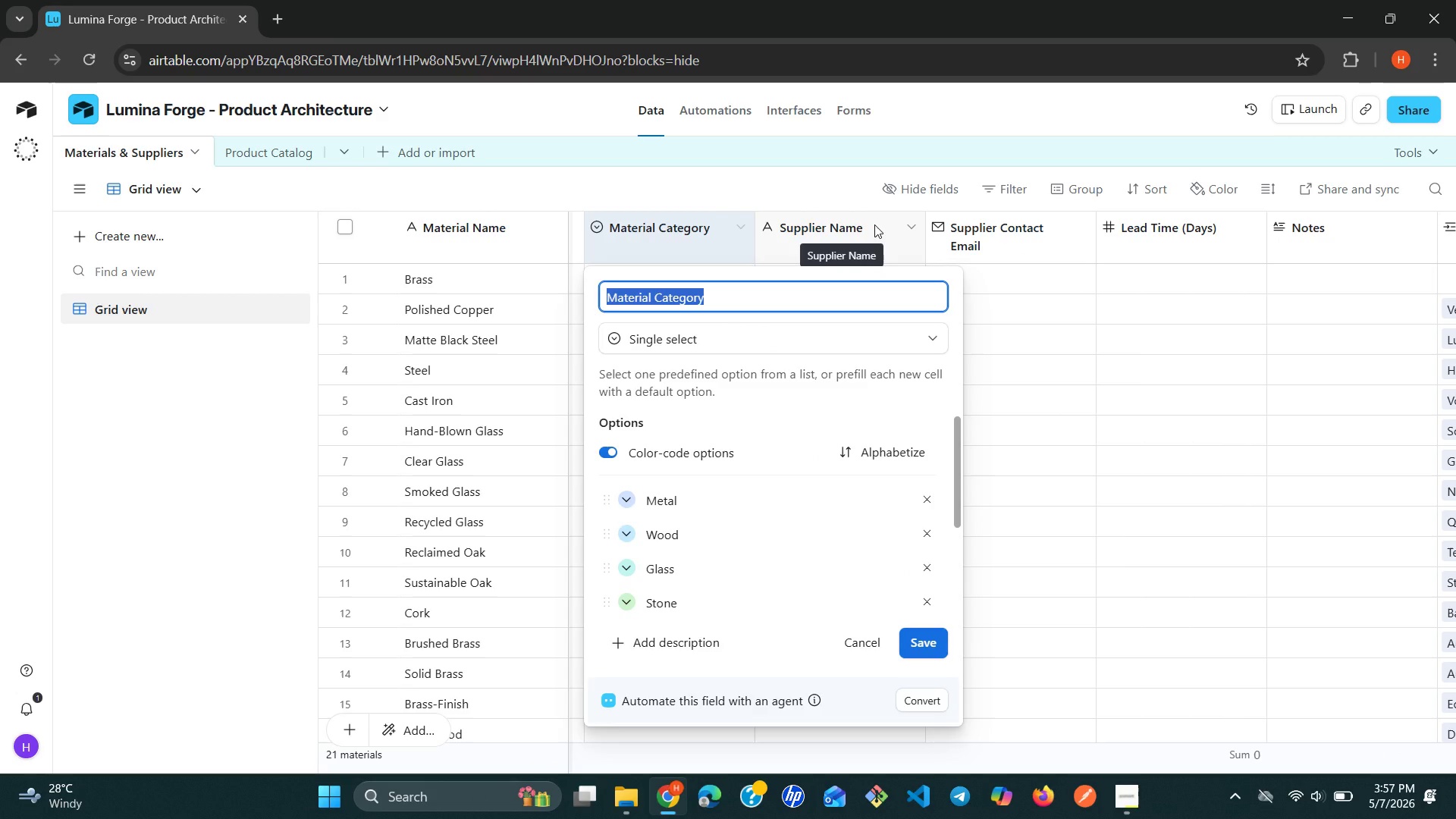 
wait(9.0)
 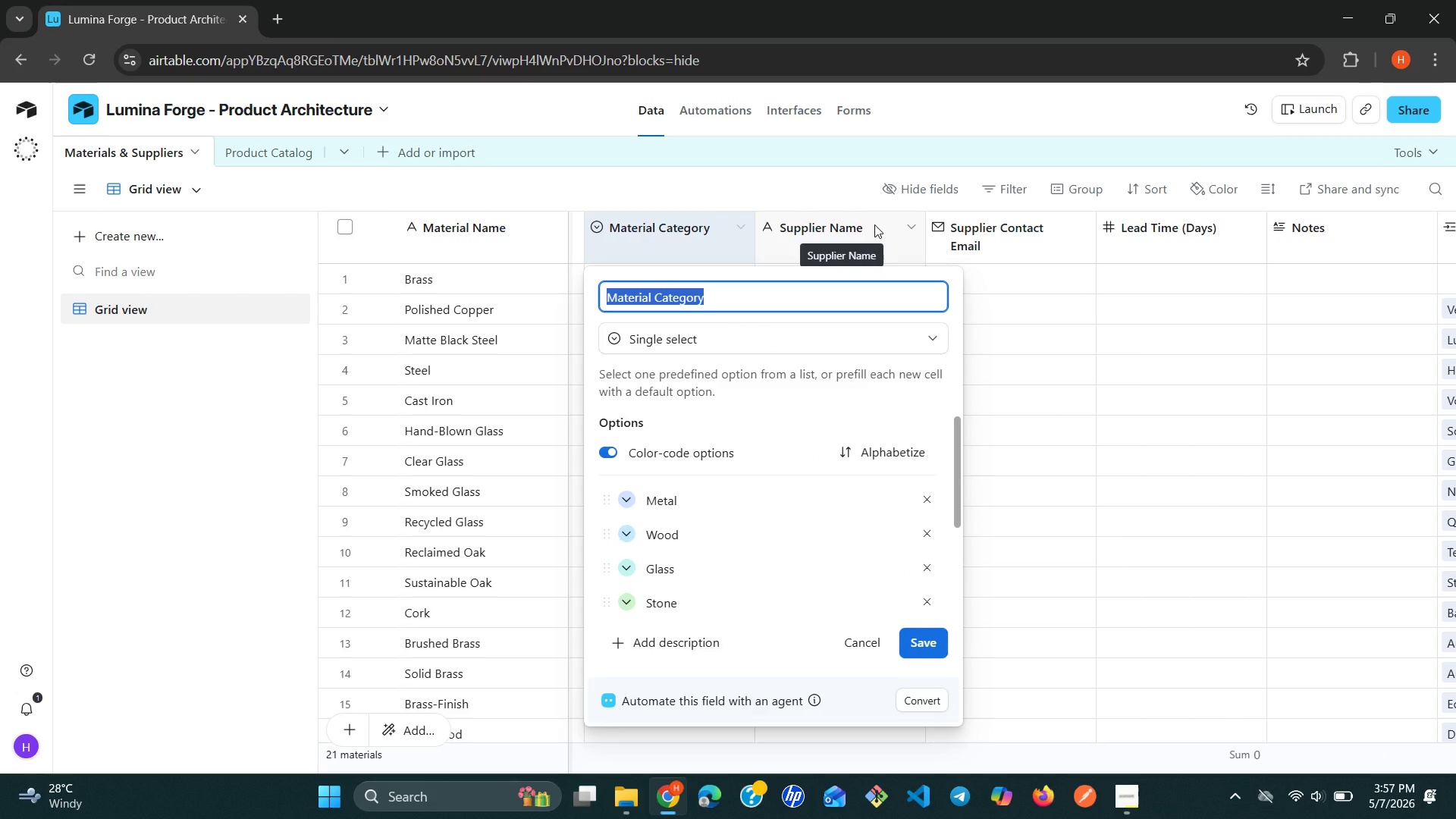 
left_click([841, 650])
 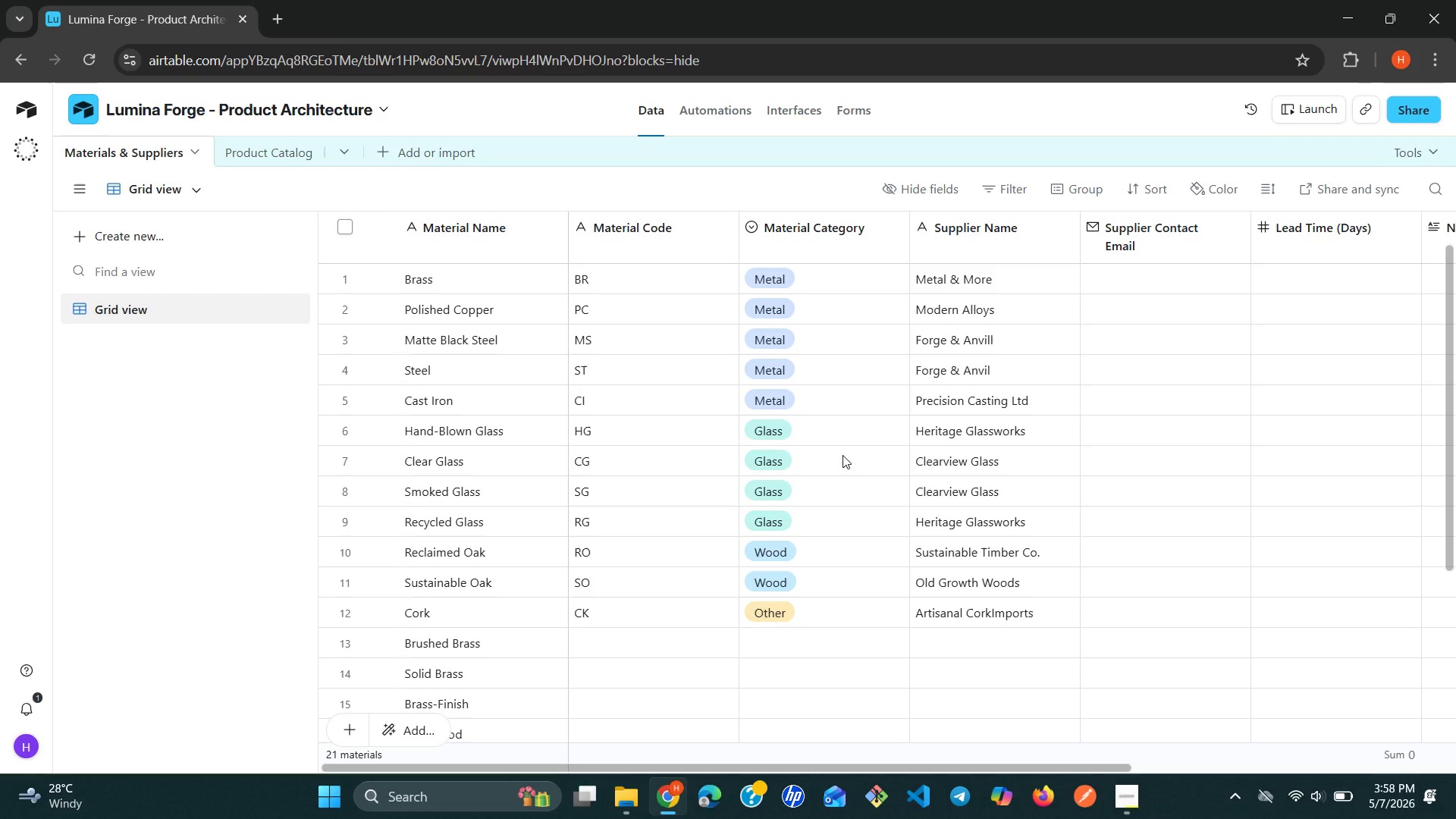 
wait(43.02)
 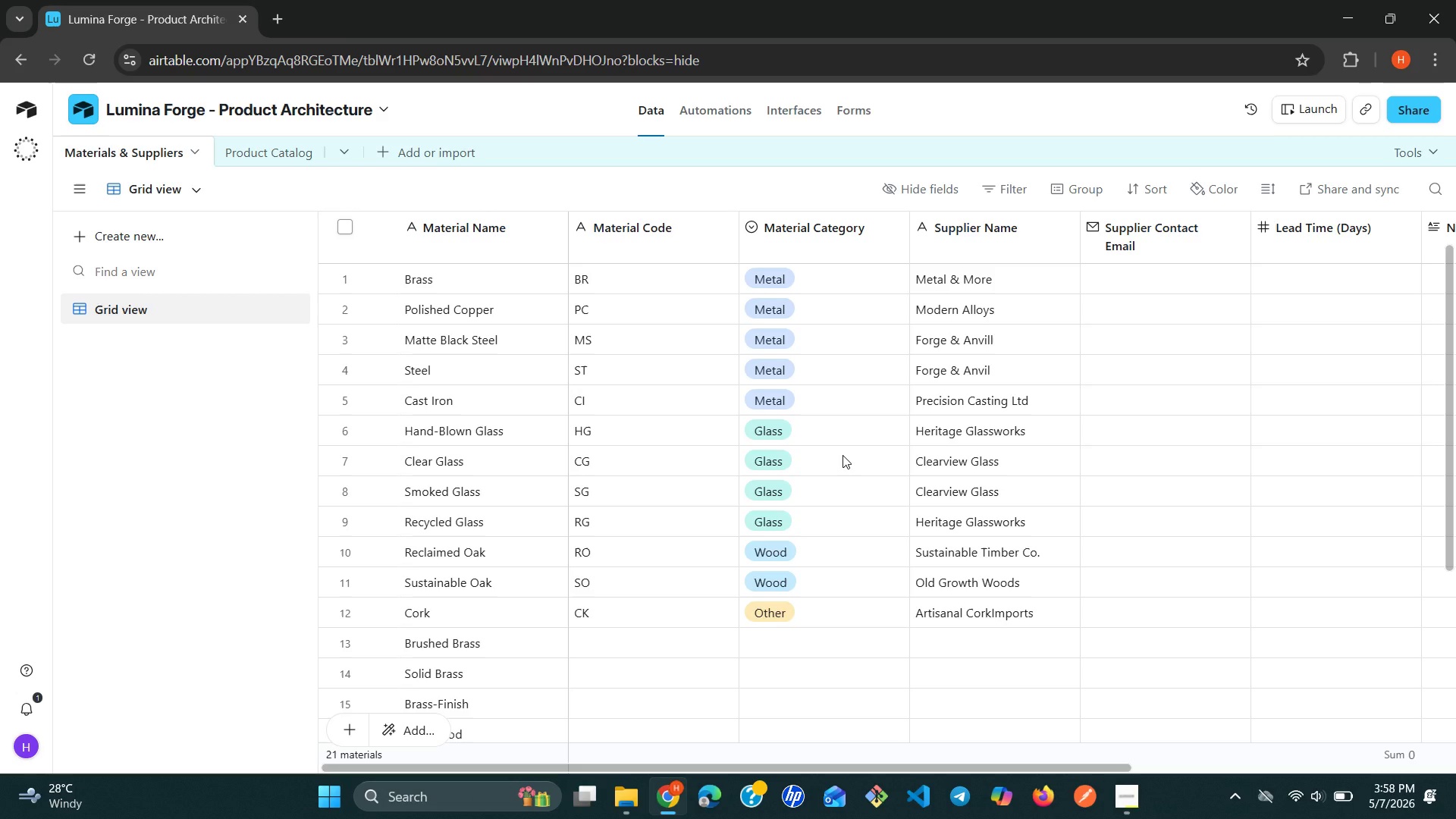 
left_click([293, 160])
 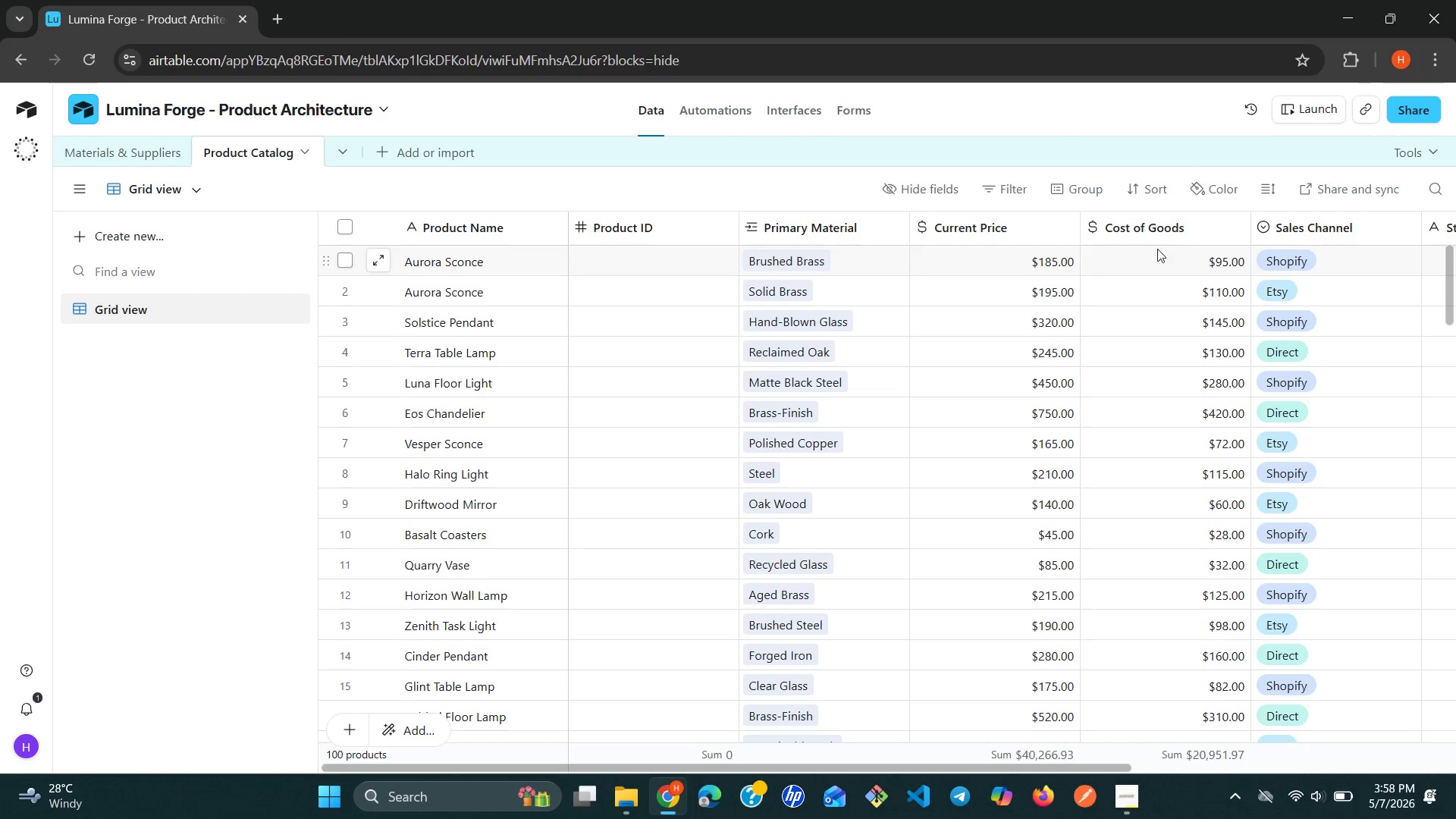 
double_click([1308, 235])
 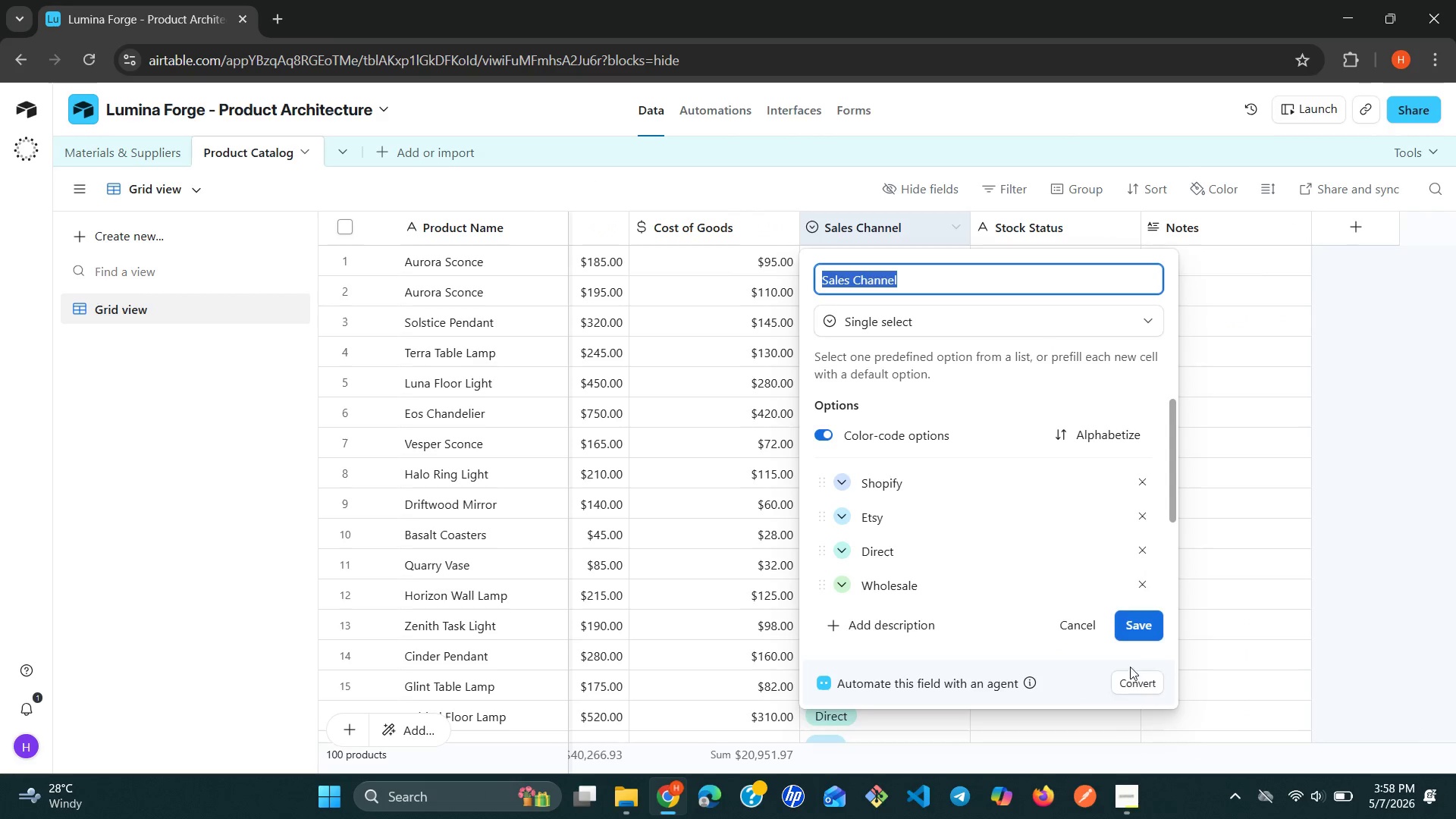 
left_click([1094, 629])
 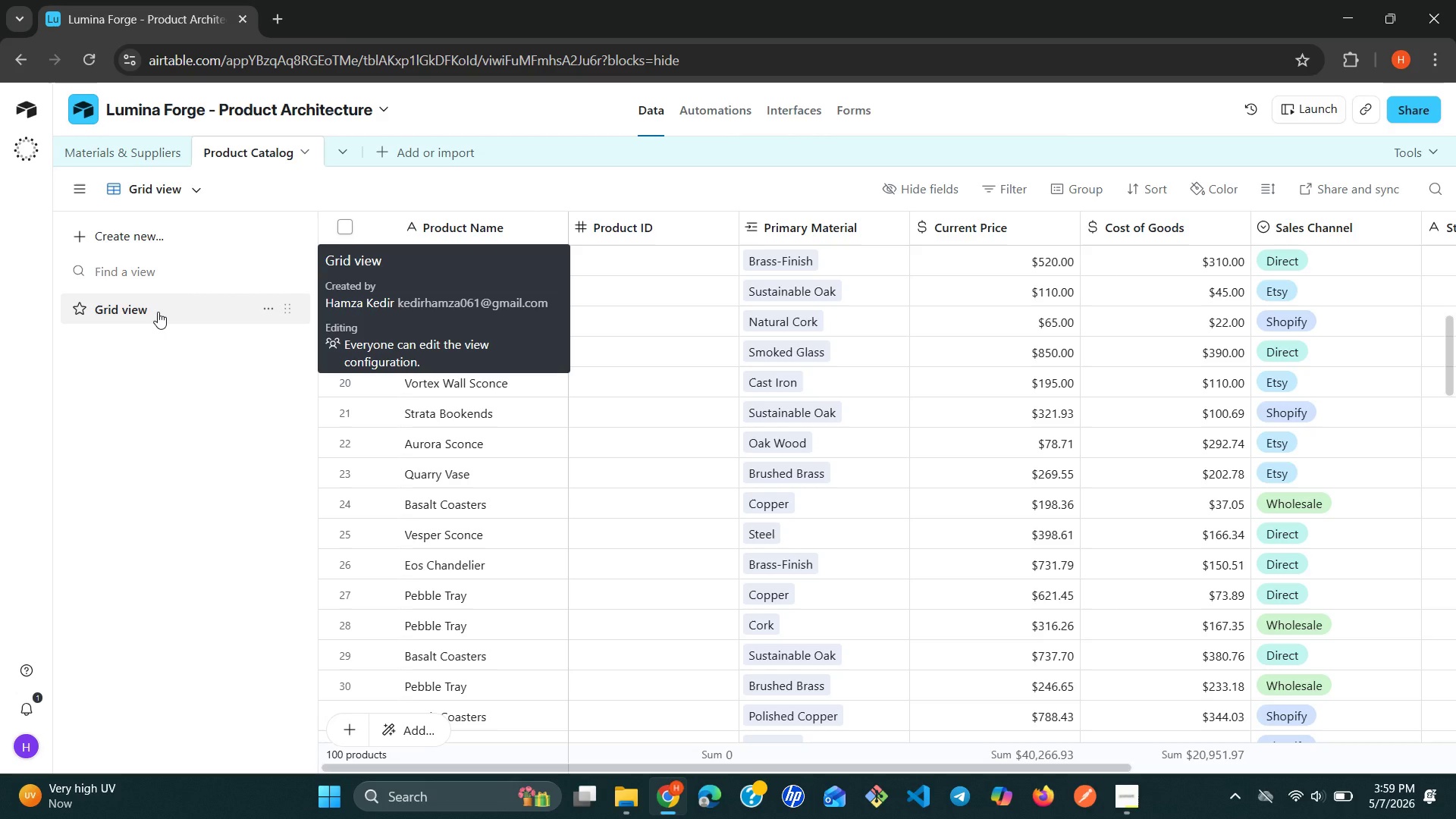 
wait(42.56)
 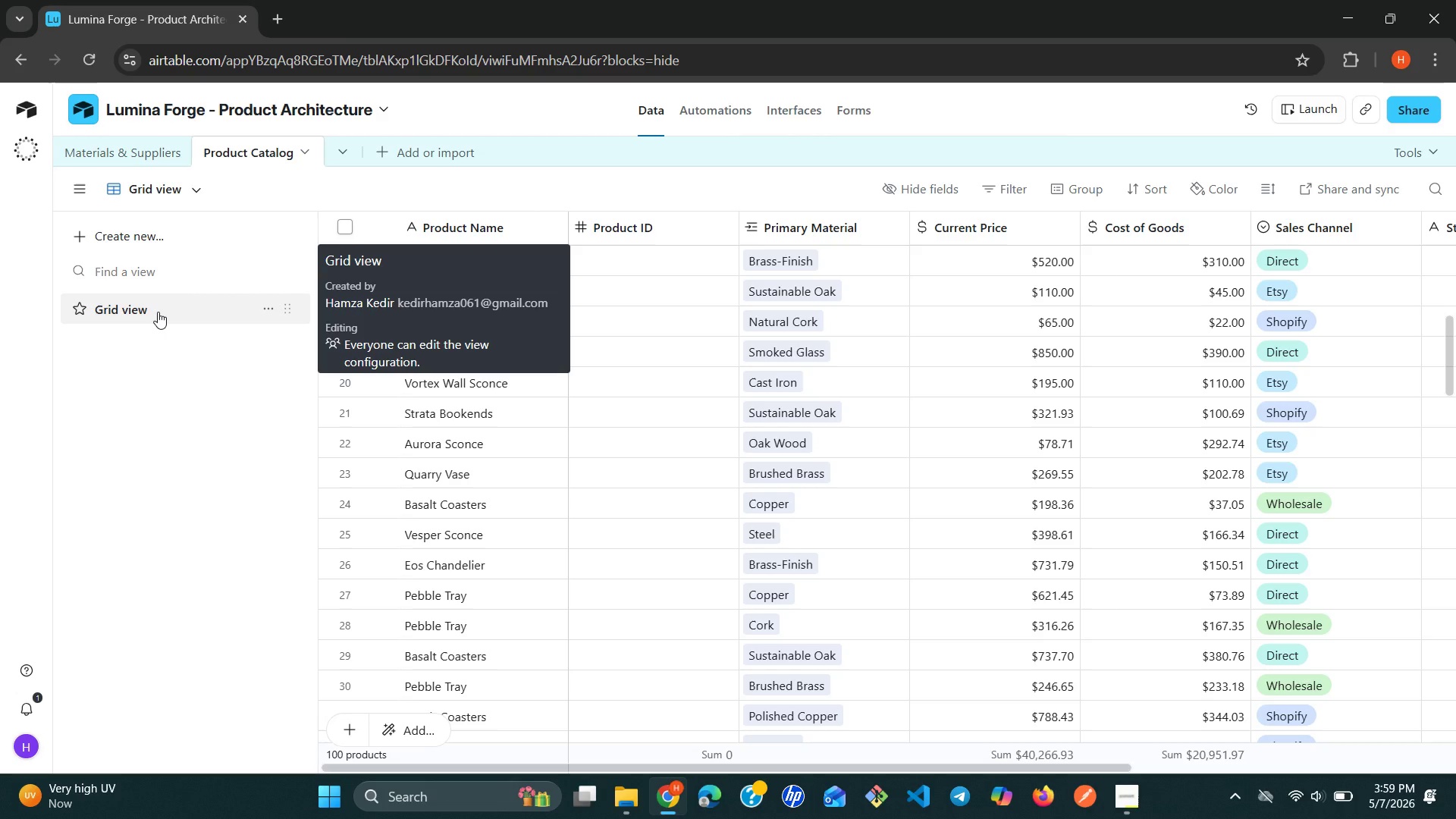 
left_click([996, 185])
 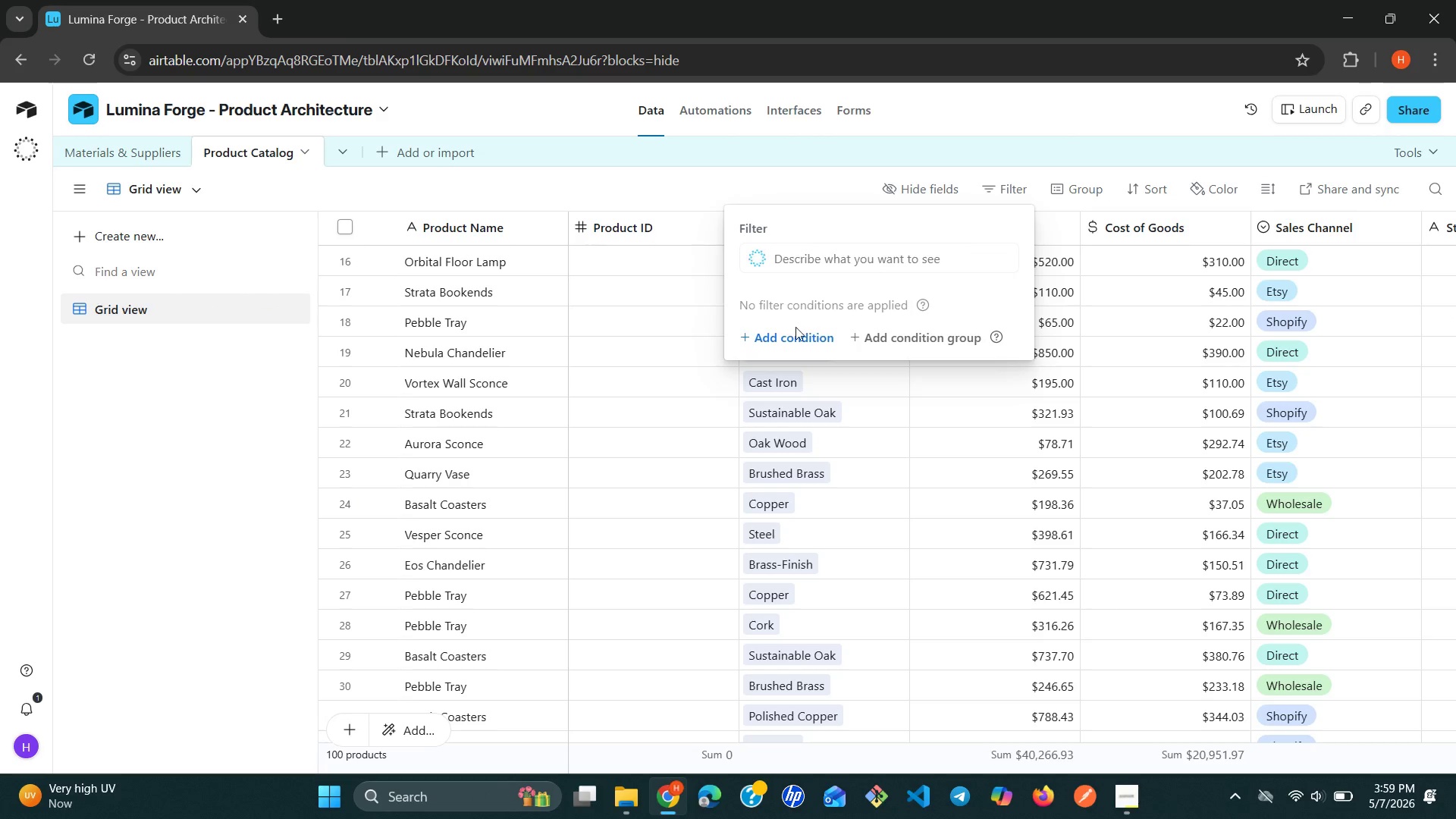 
left_click([794, 334])
 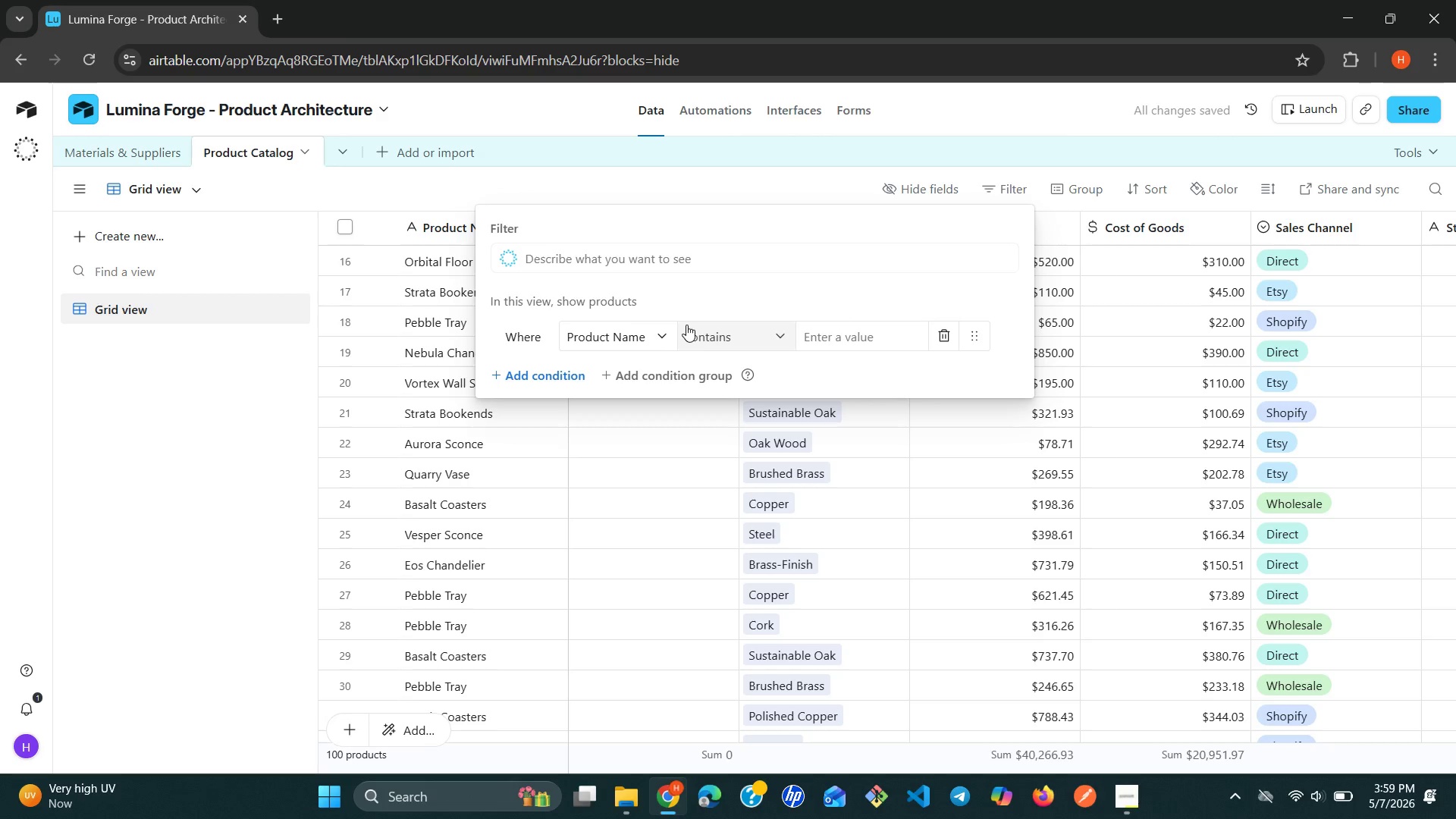 
left_click([665, 333])
 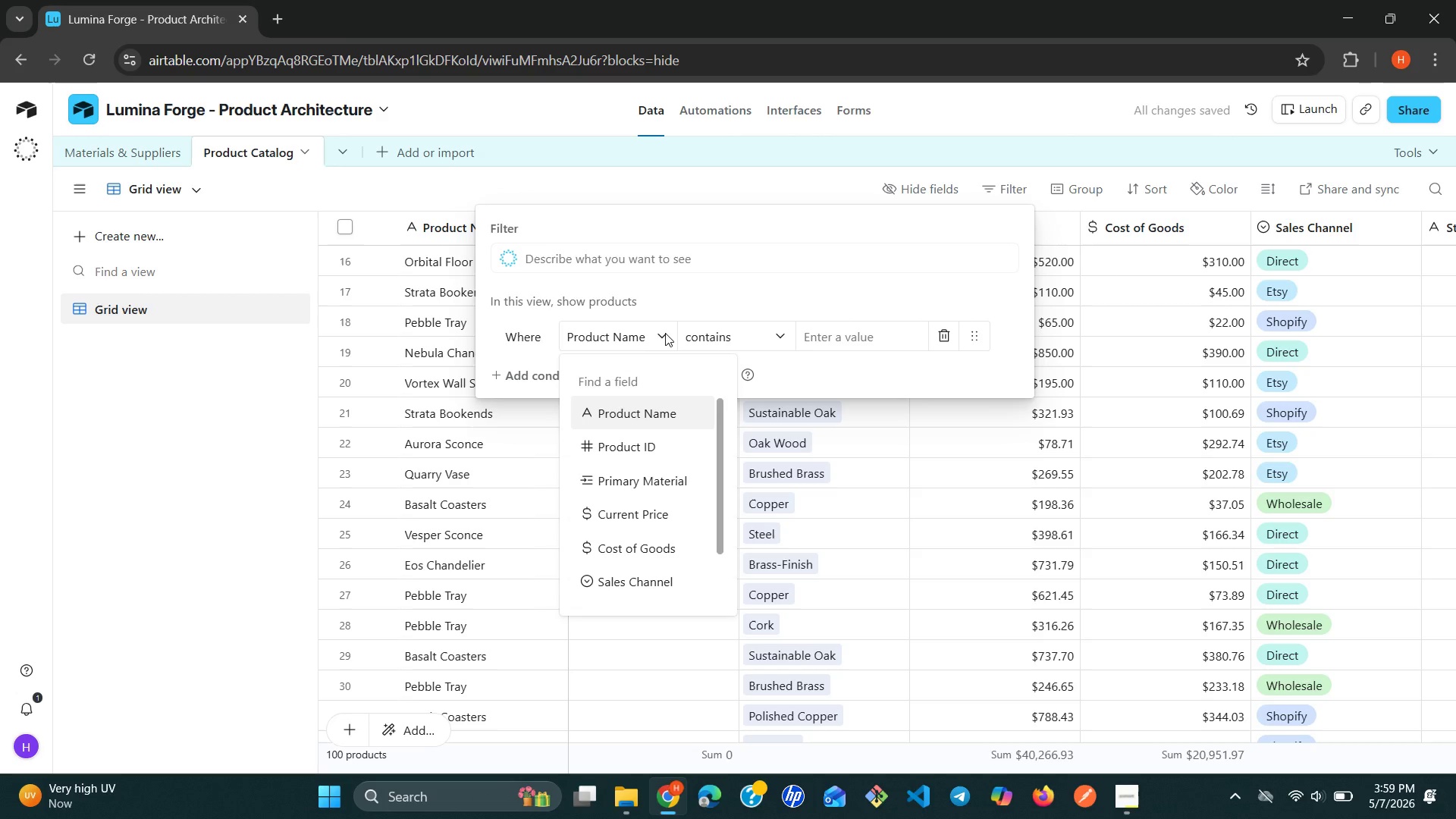 
type(pr)
 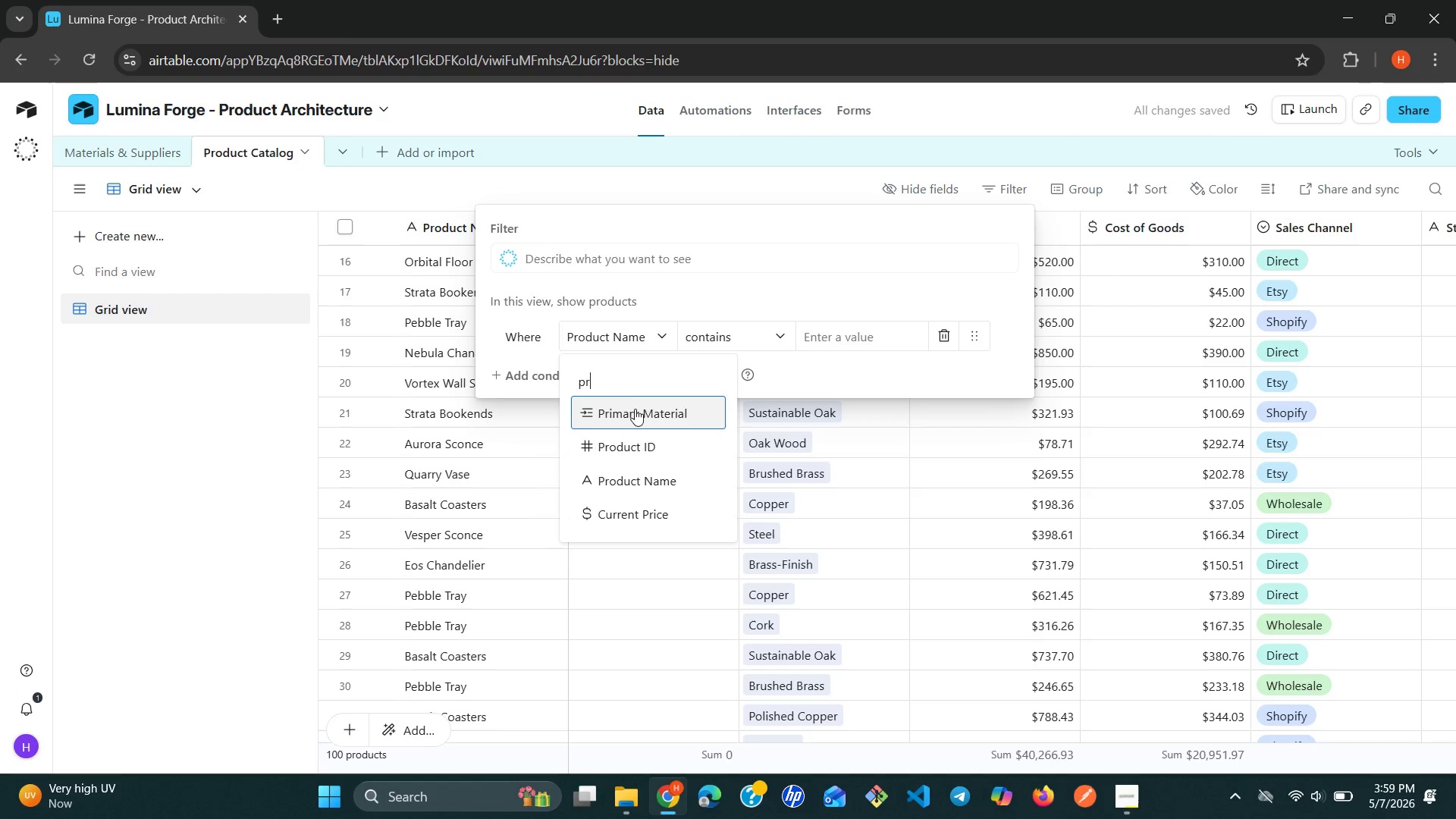 
left_click([630, 420])
 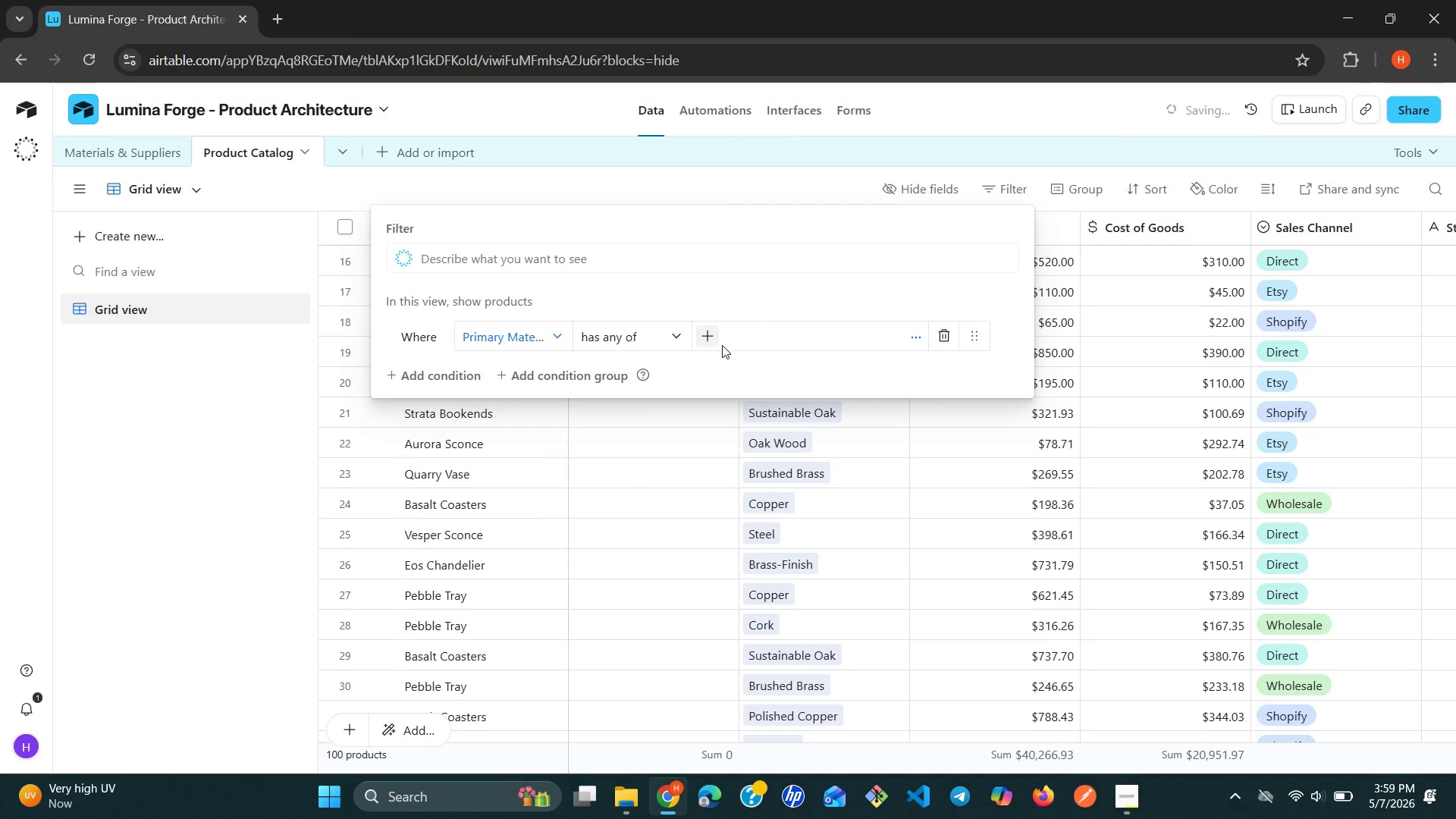 
left_click([676, 342])
 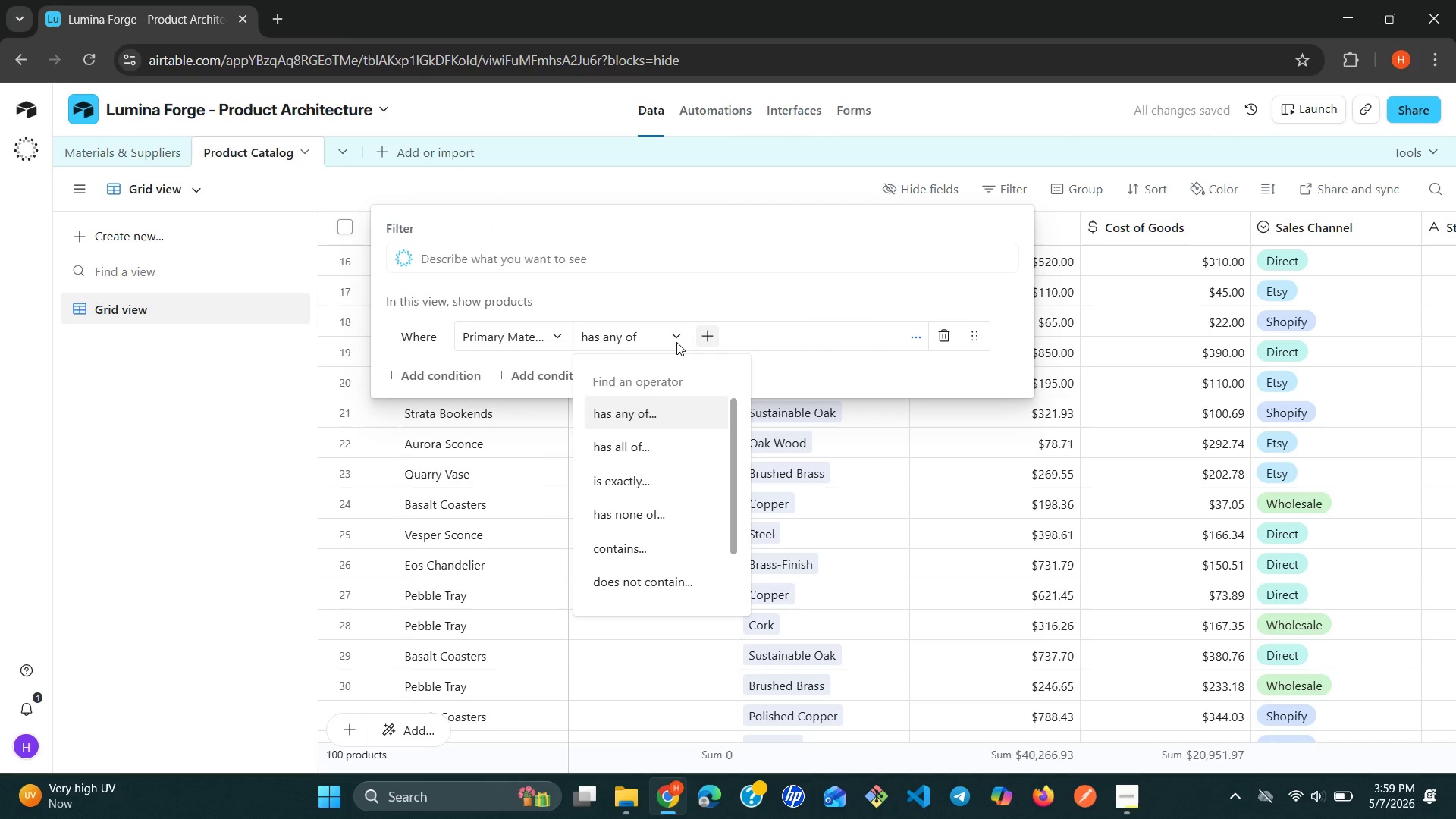 
type(co)
 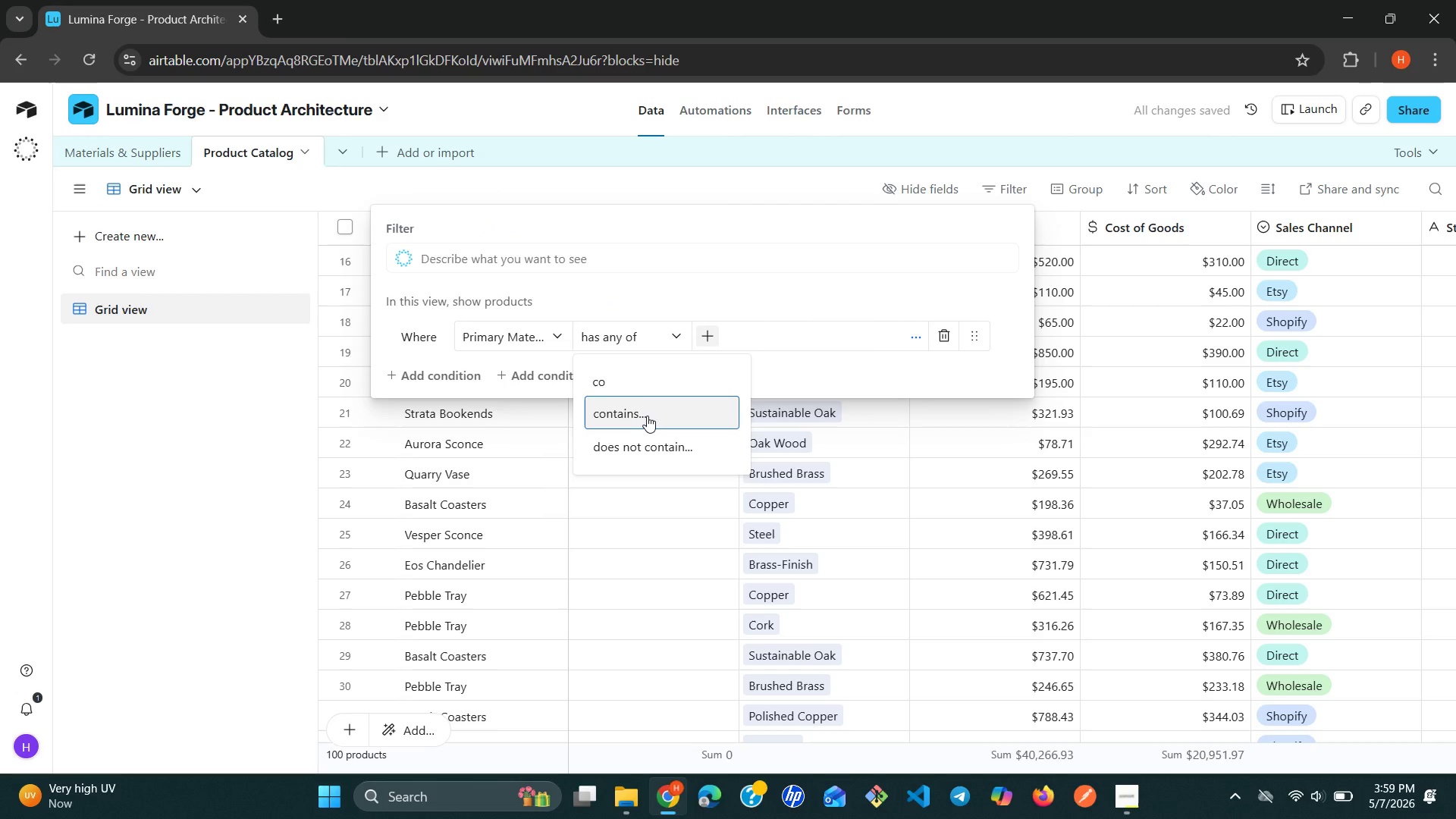 
left_click([647, 416])
 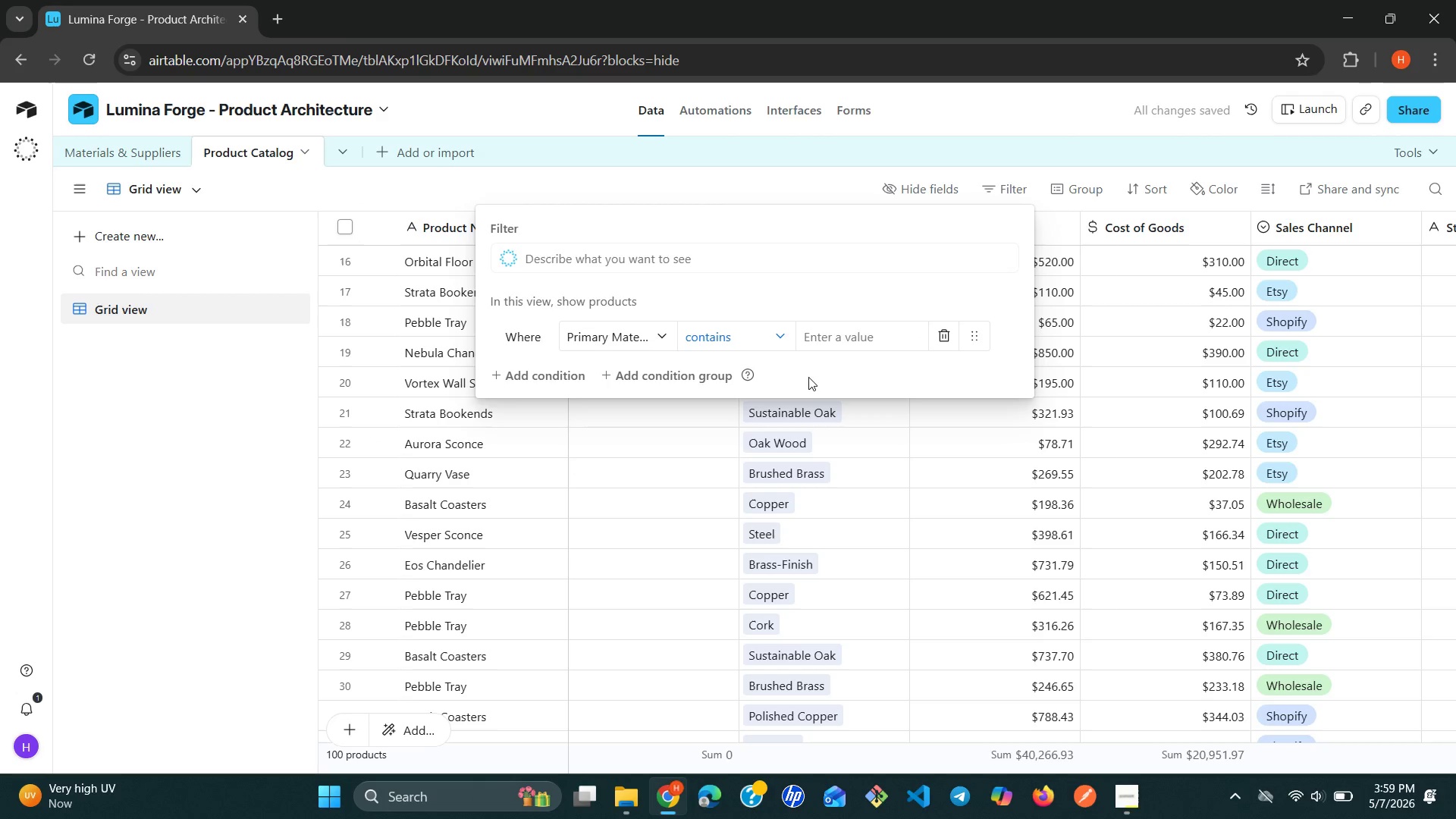 
left_click([861, 343])
 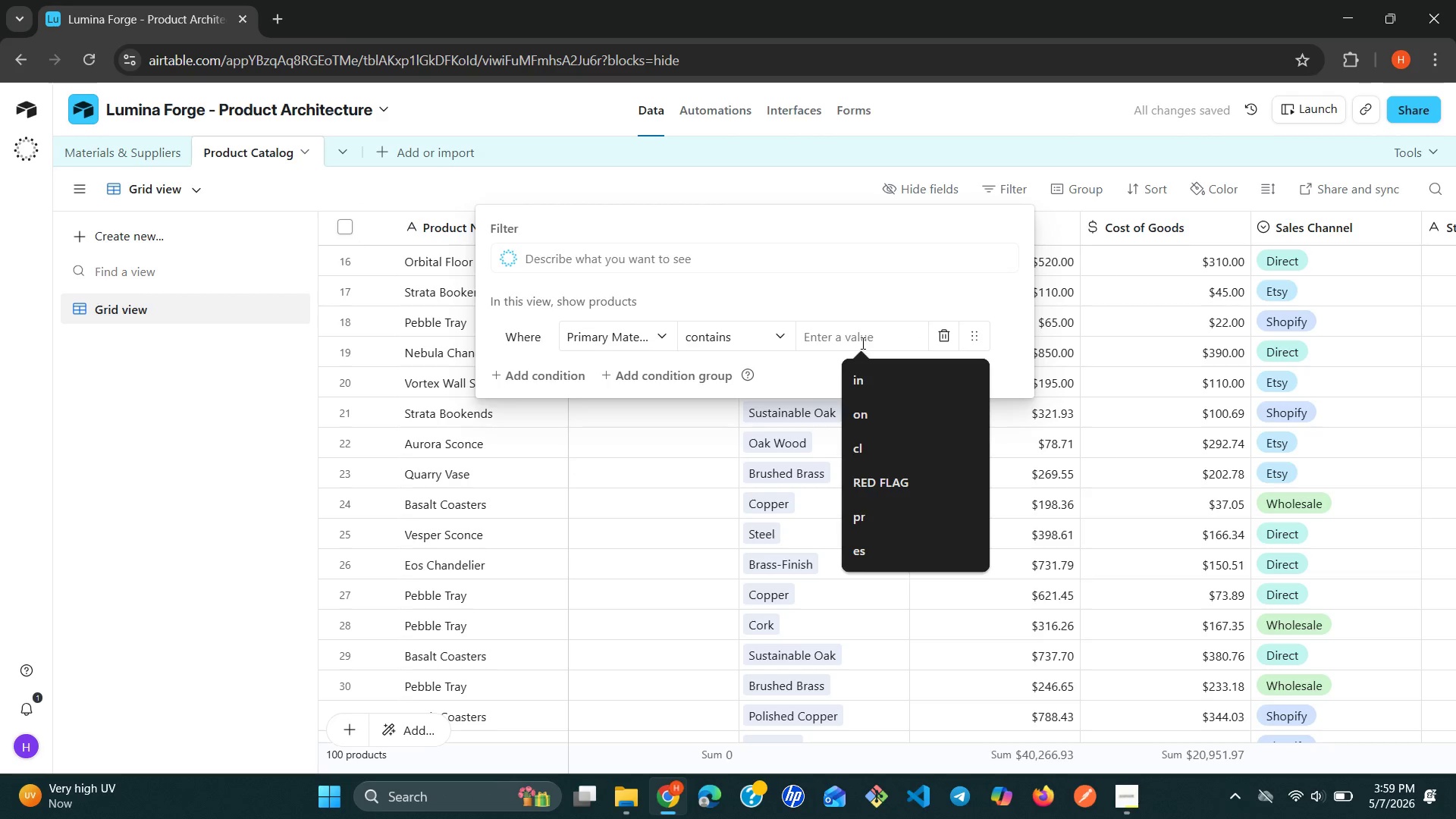 
key(Shift+B)
 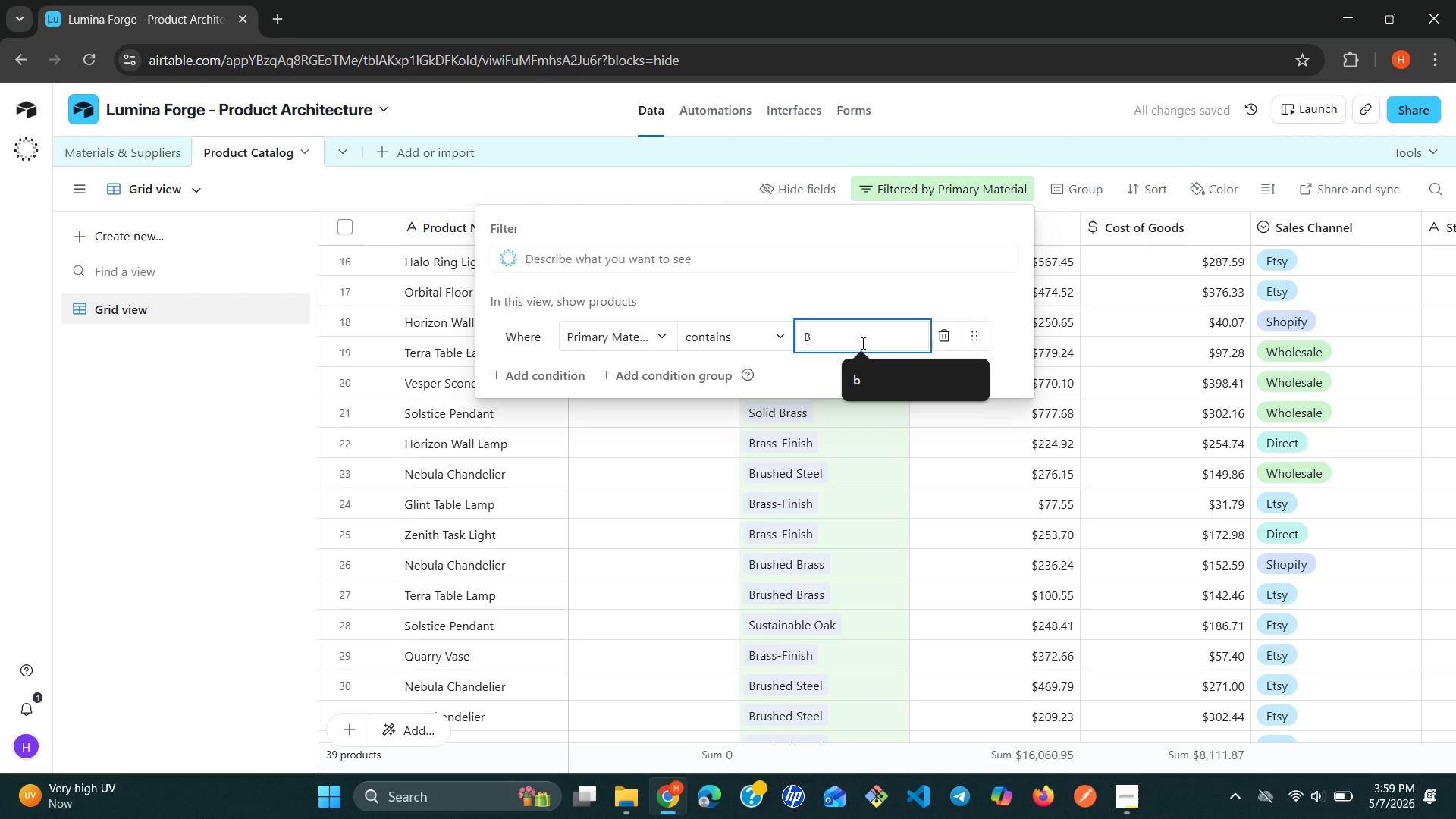 
type(RAss)
 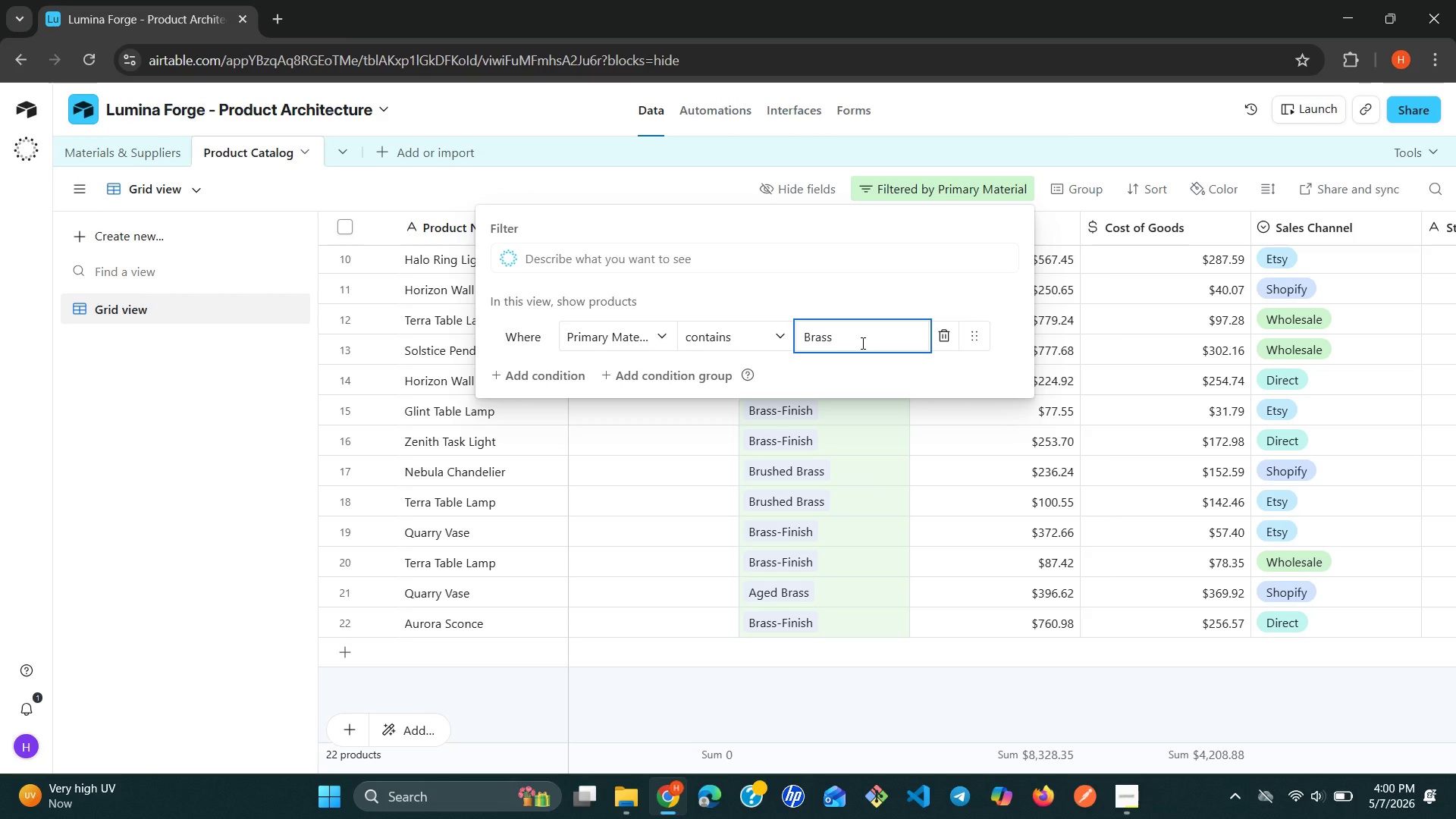 
wait(17.33)
 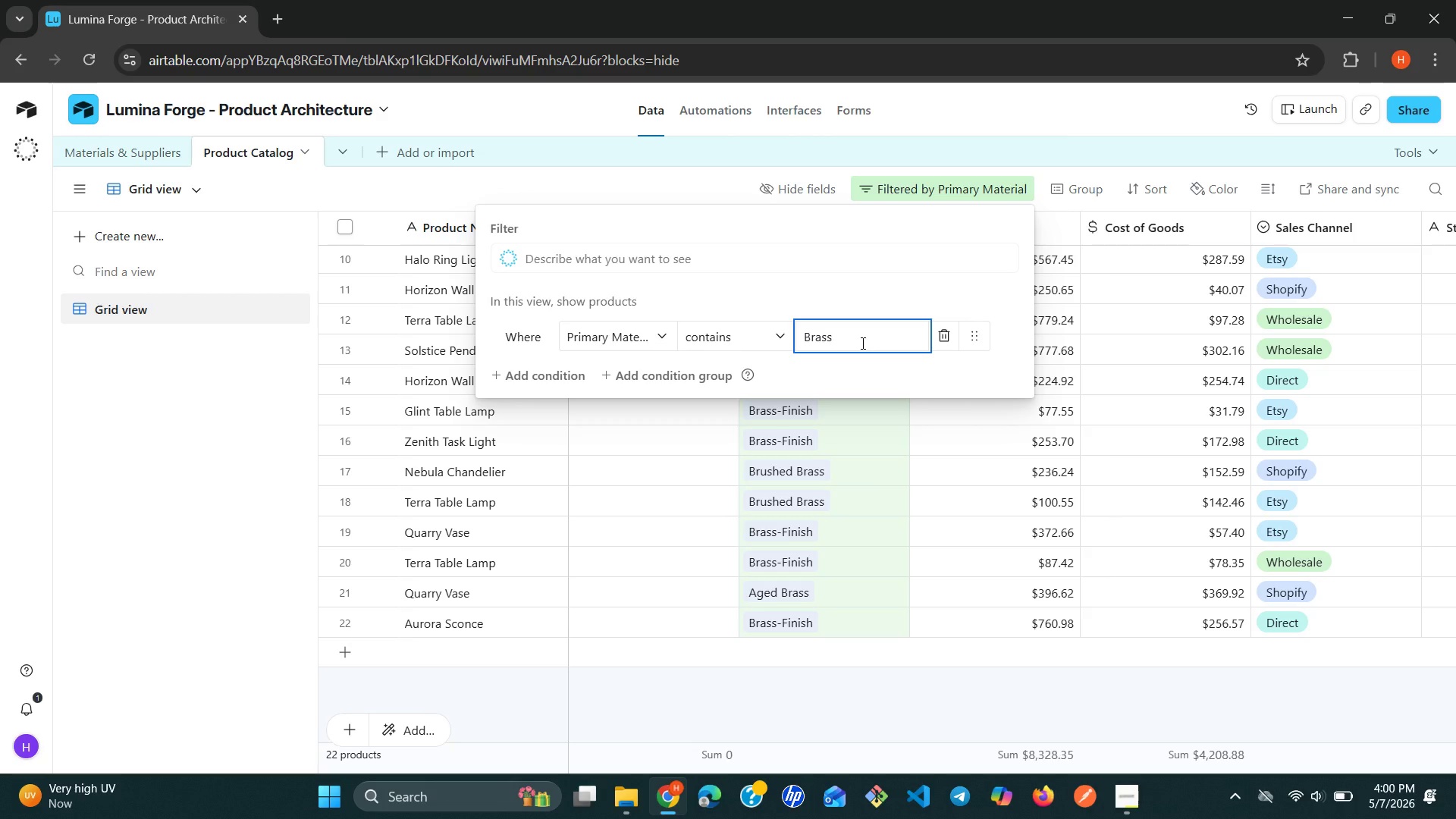 
left_click([766, 695])
 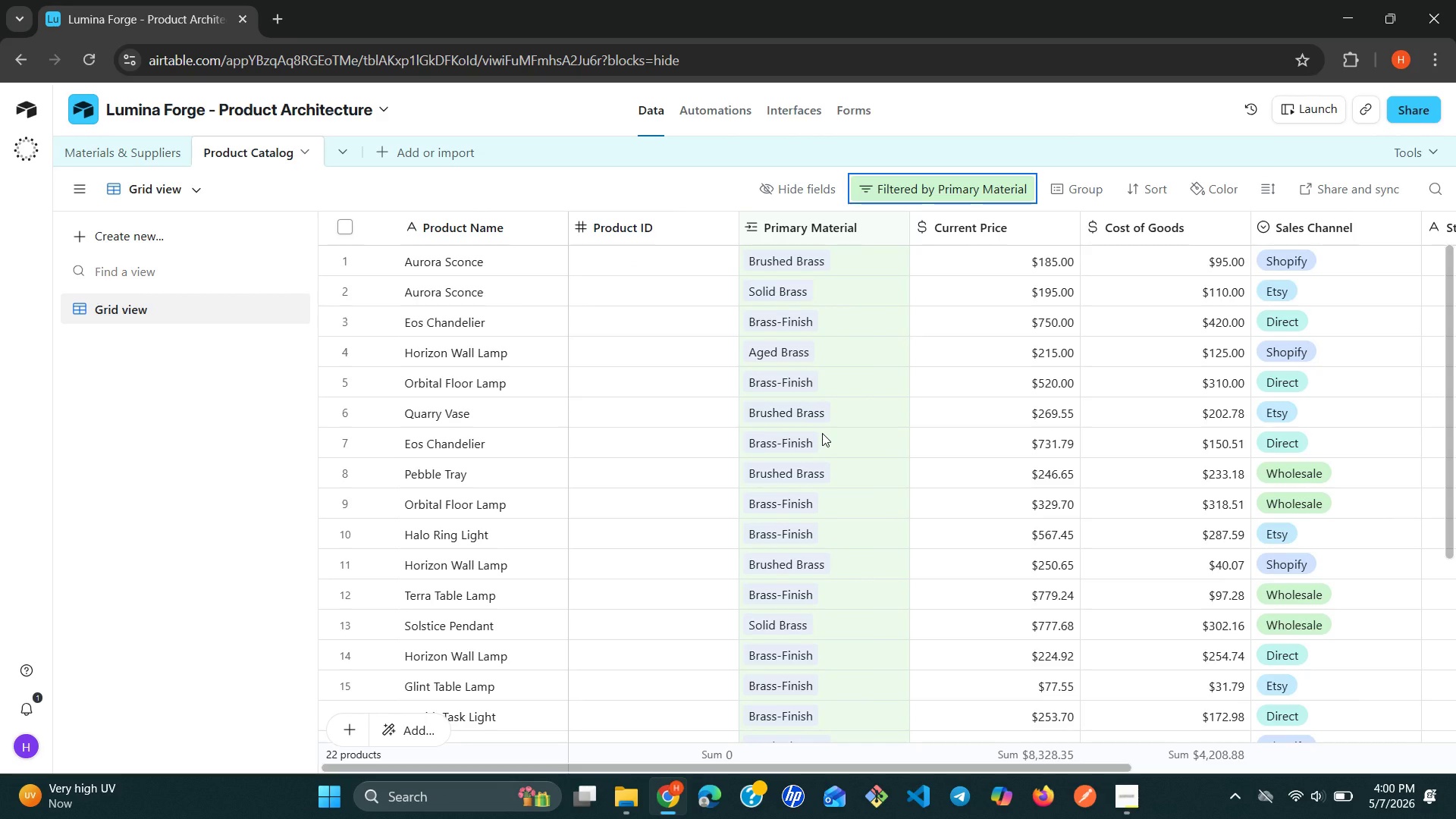 
wait(10.28)
 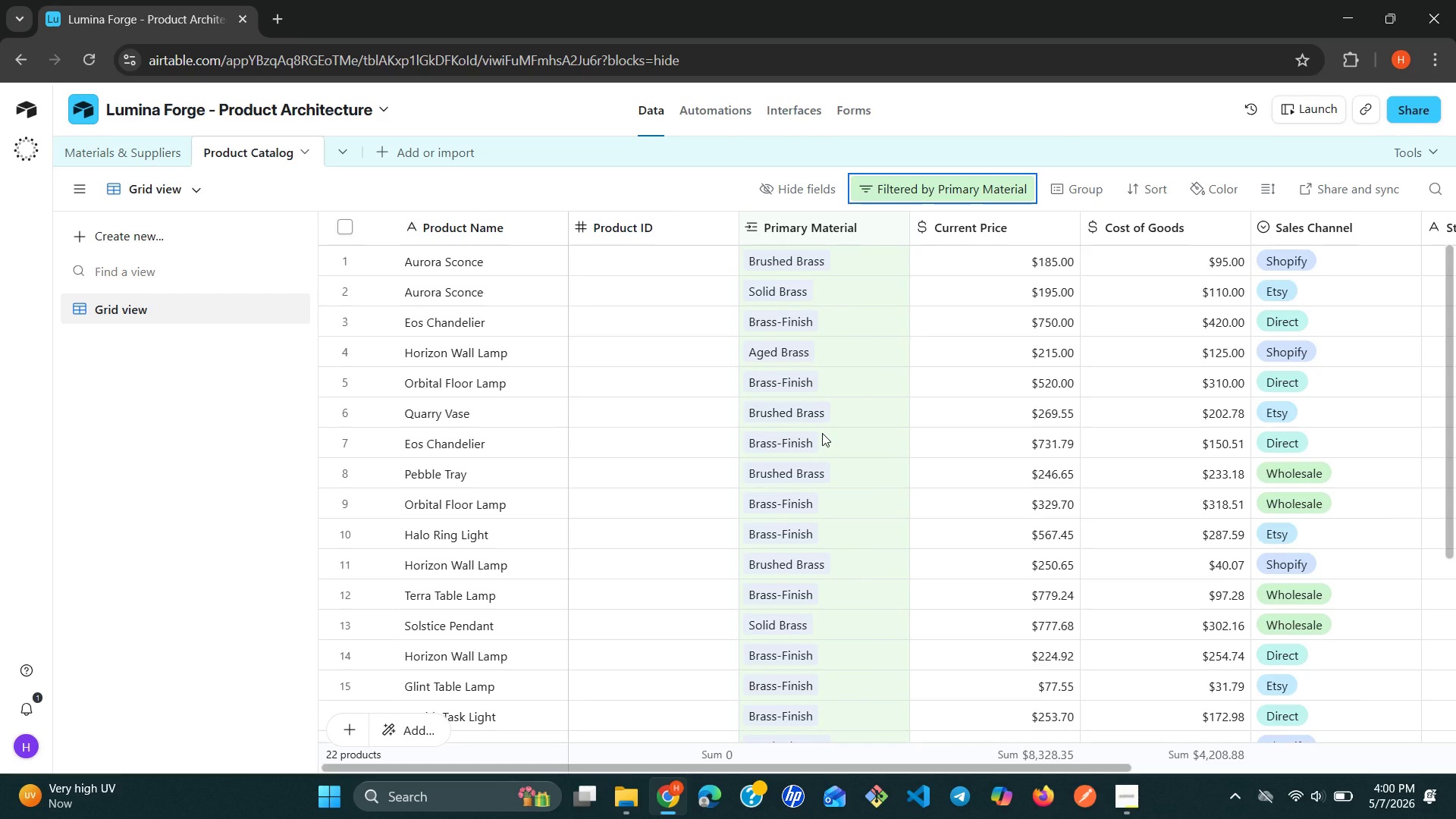 
left_click([202, 500])
 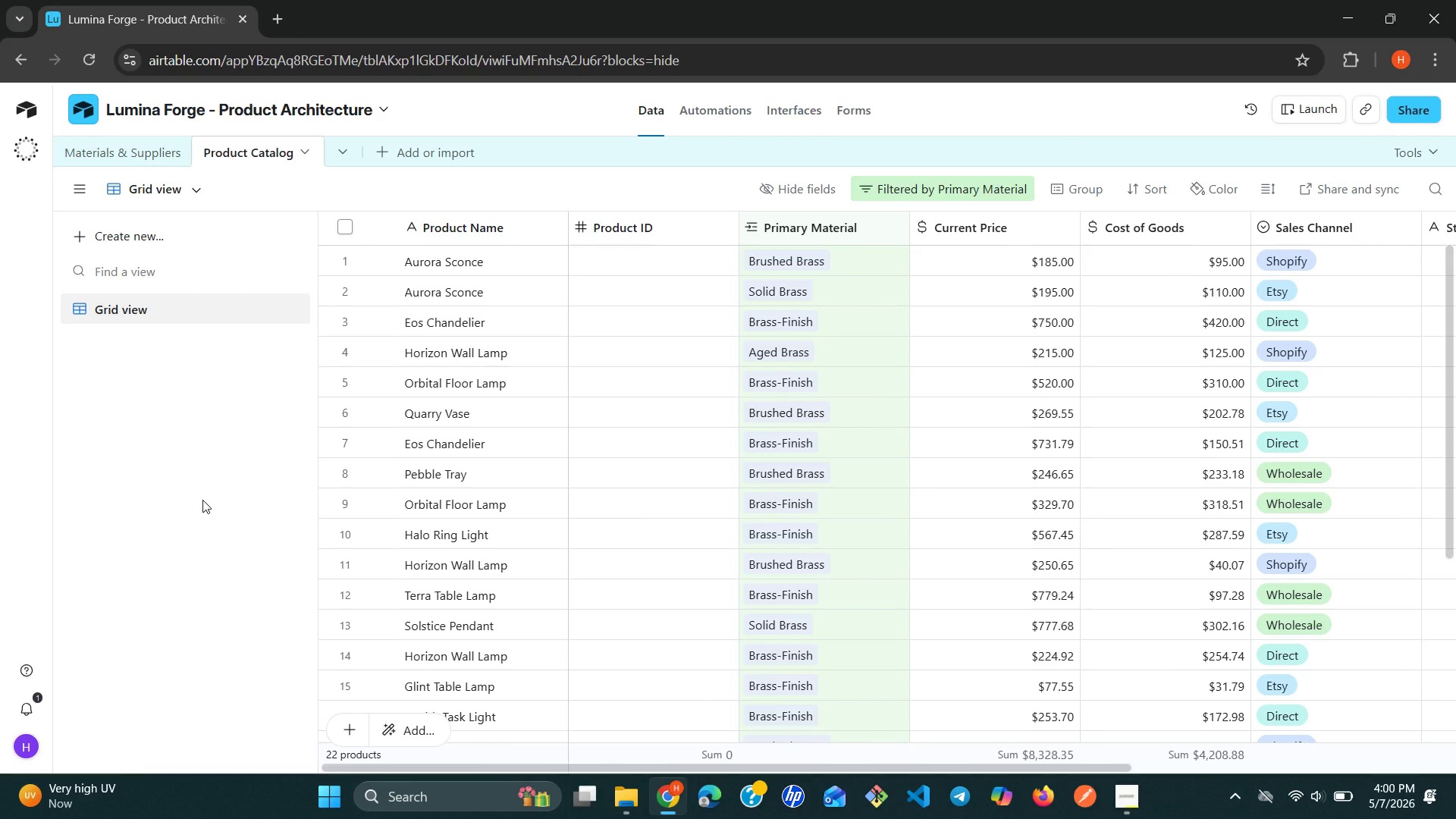 
wait(13.38)
 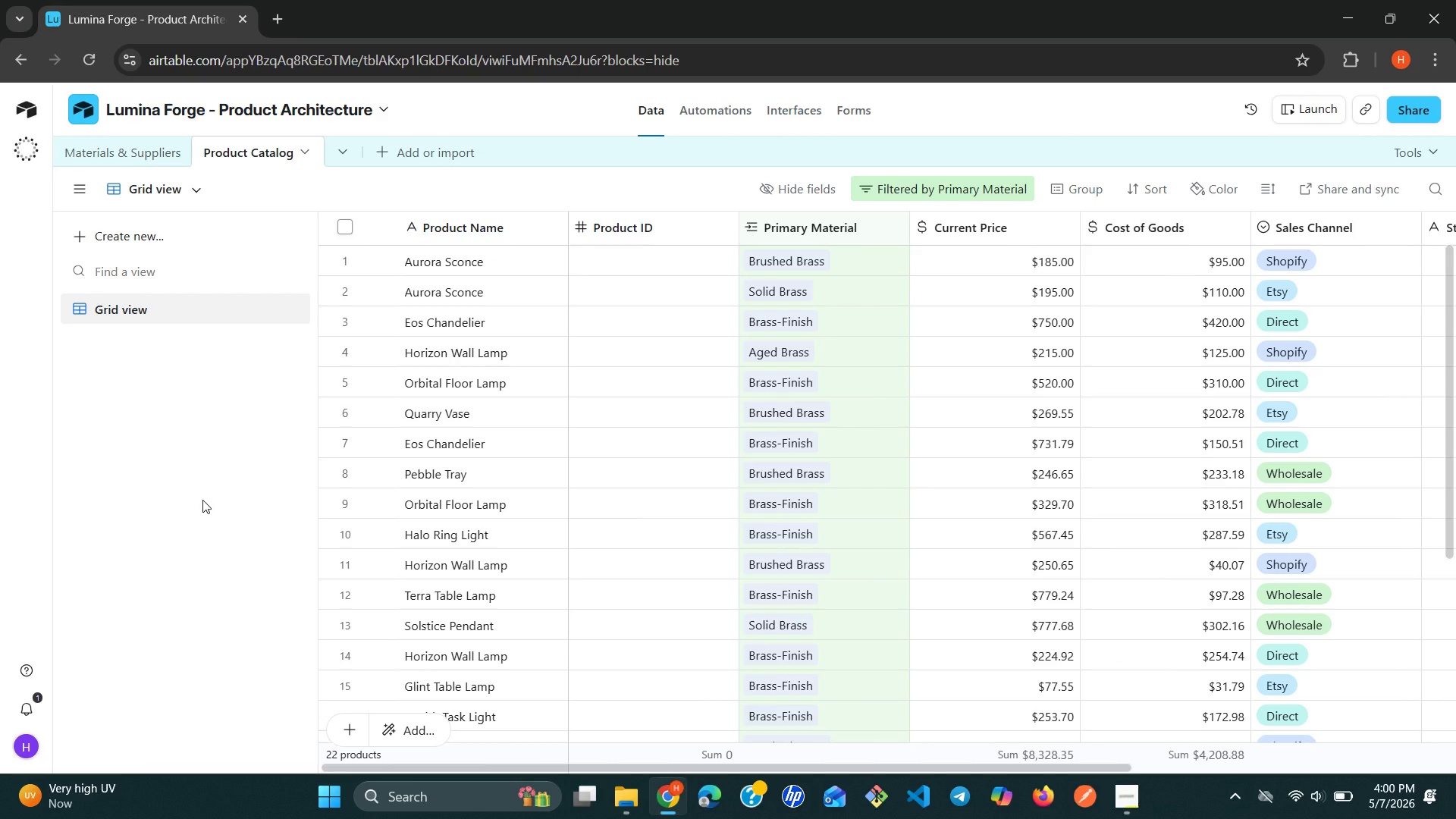 
left_click([769, 399])
 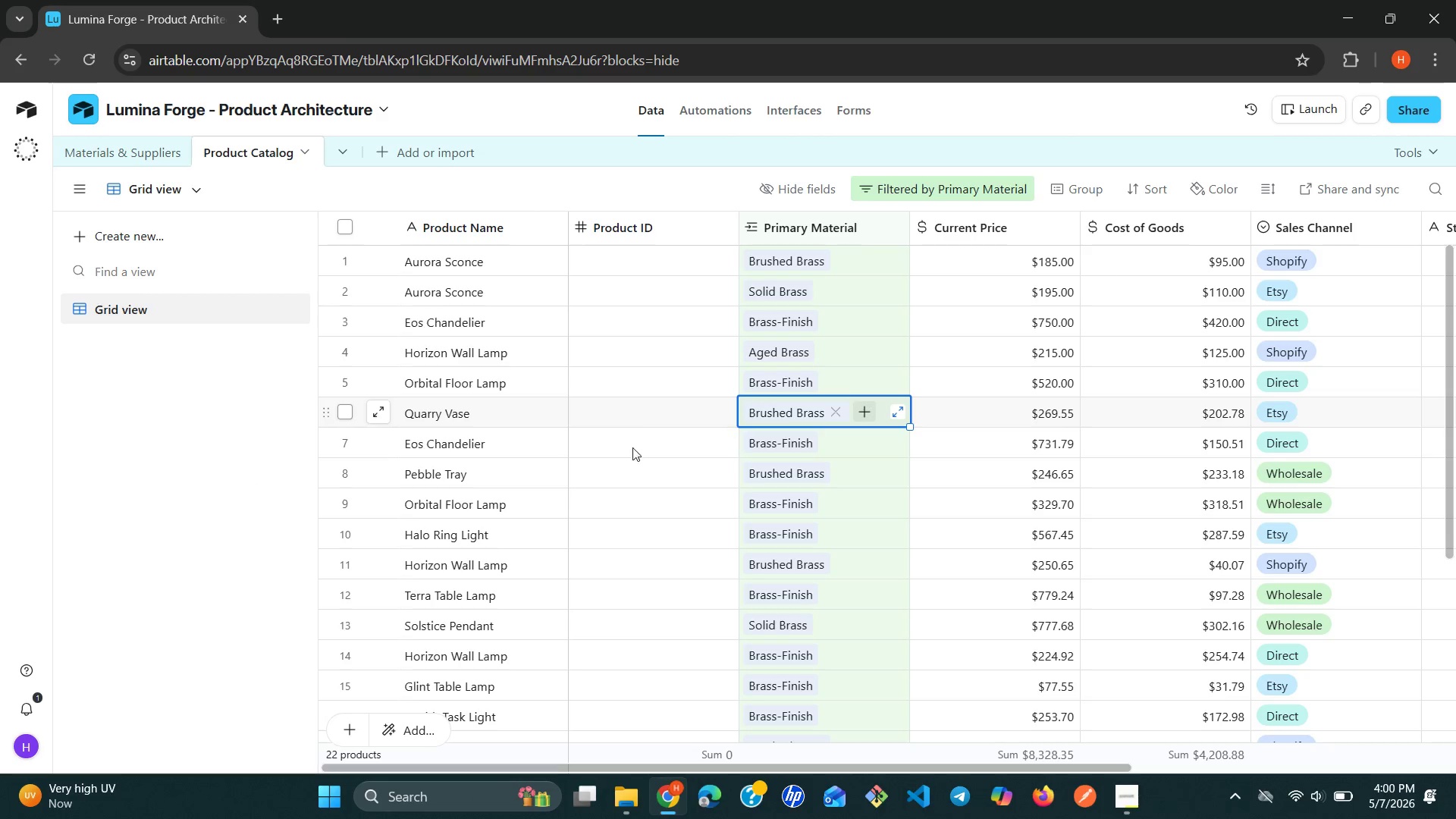 
left_click([278, 465])
 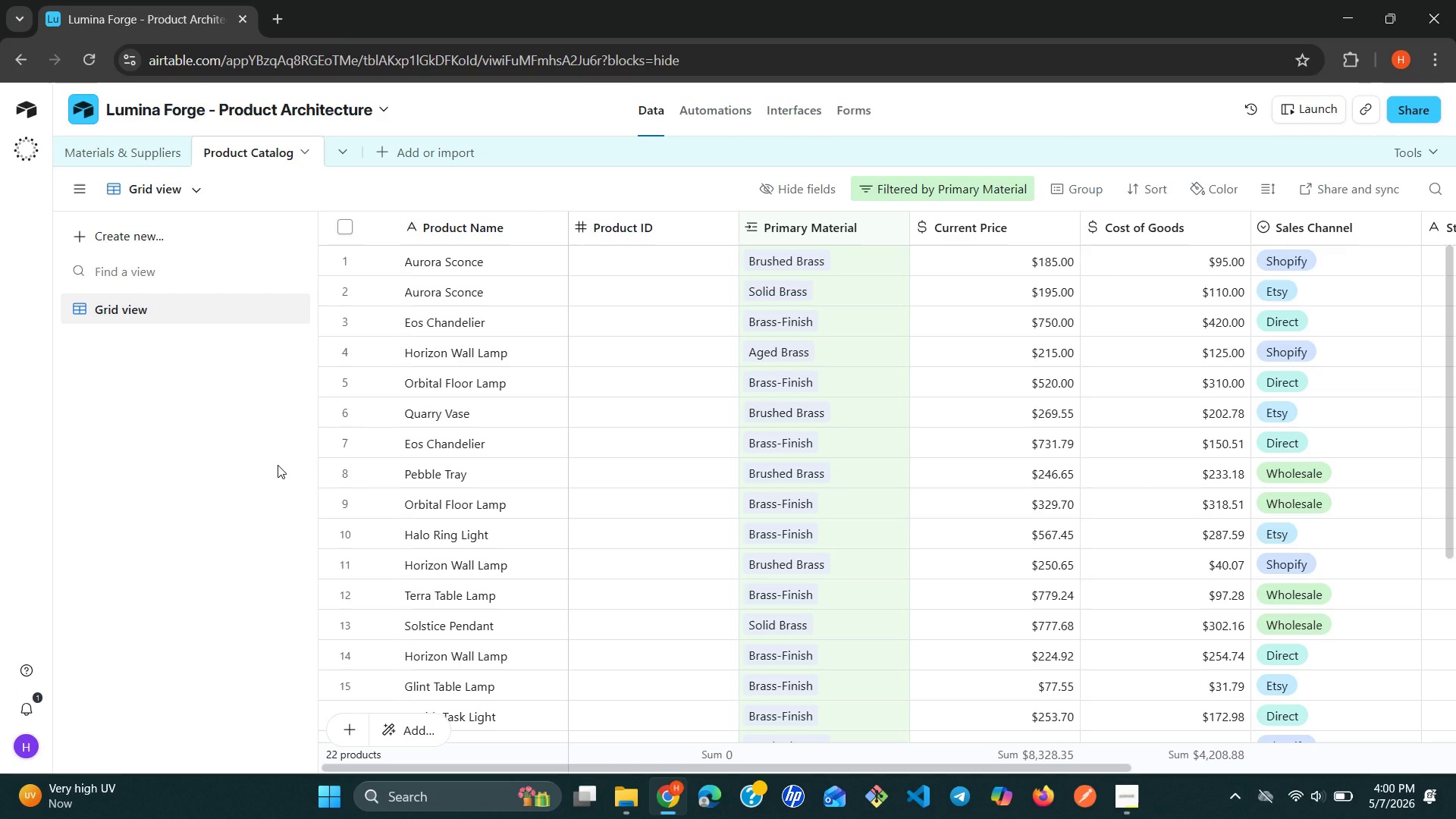 
wait(11.89)
 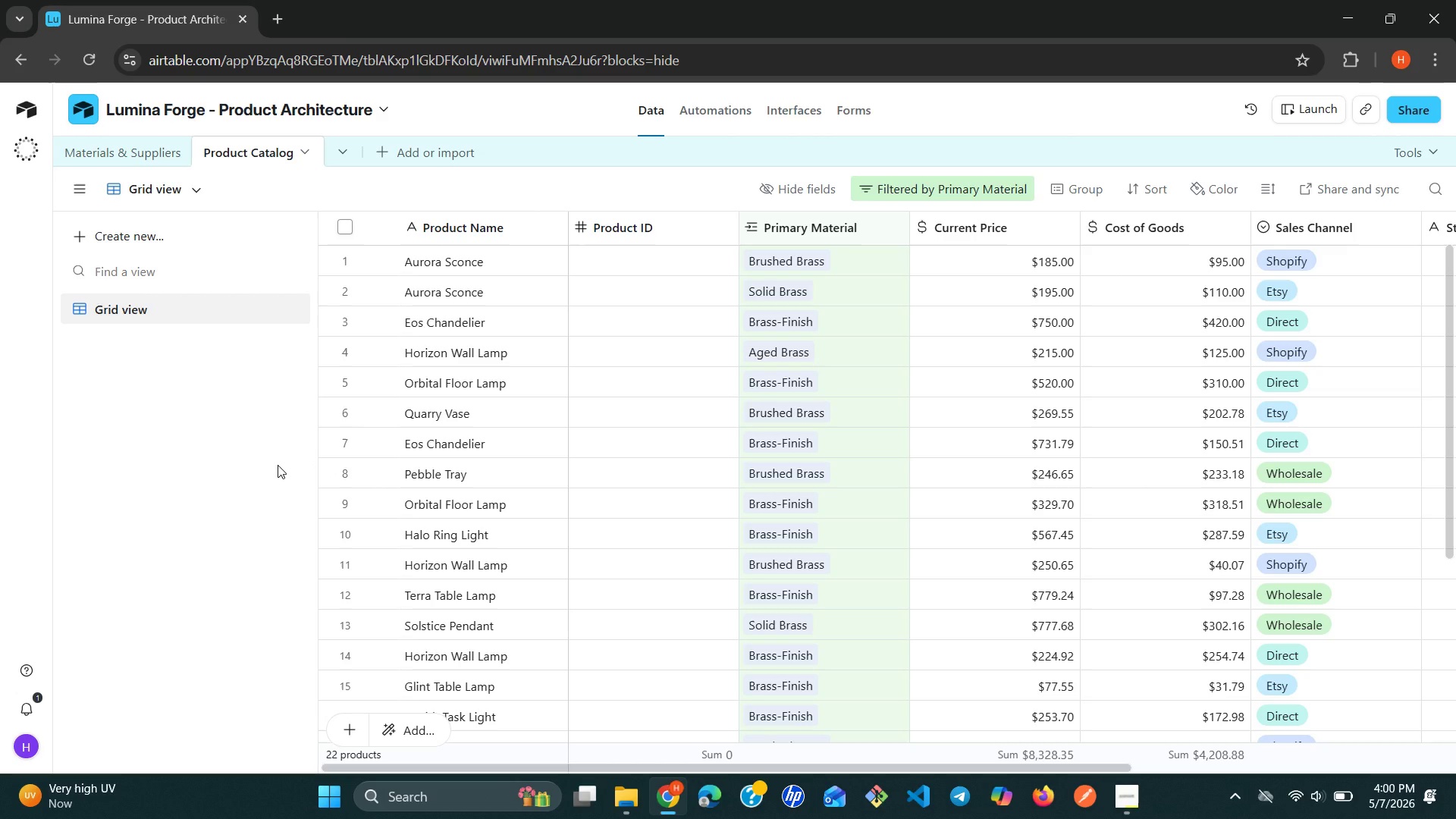 
left_click([929, 188])
 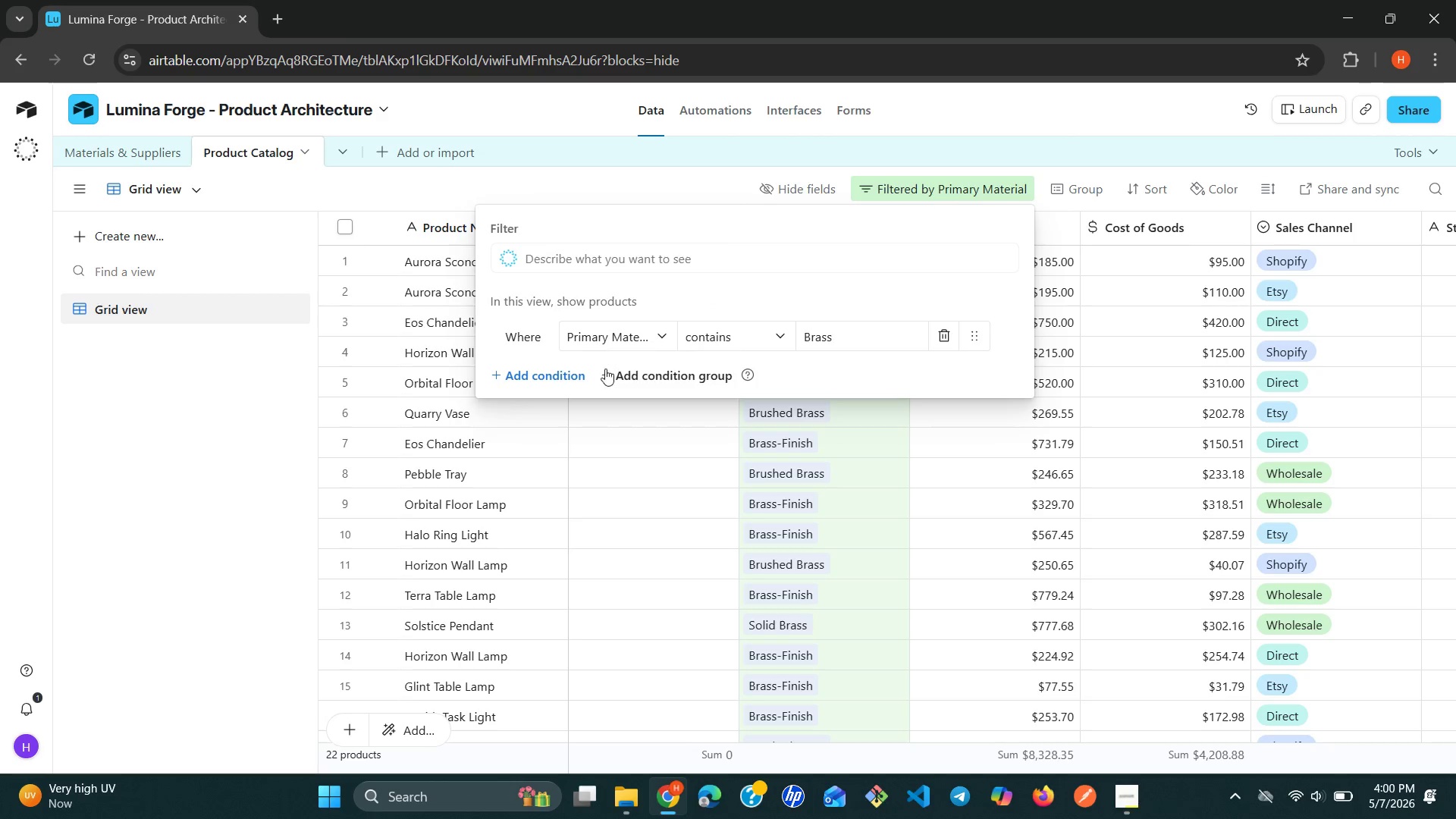 
left_click([572, 377])
 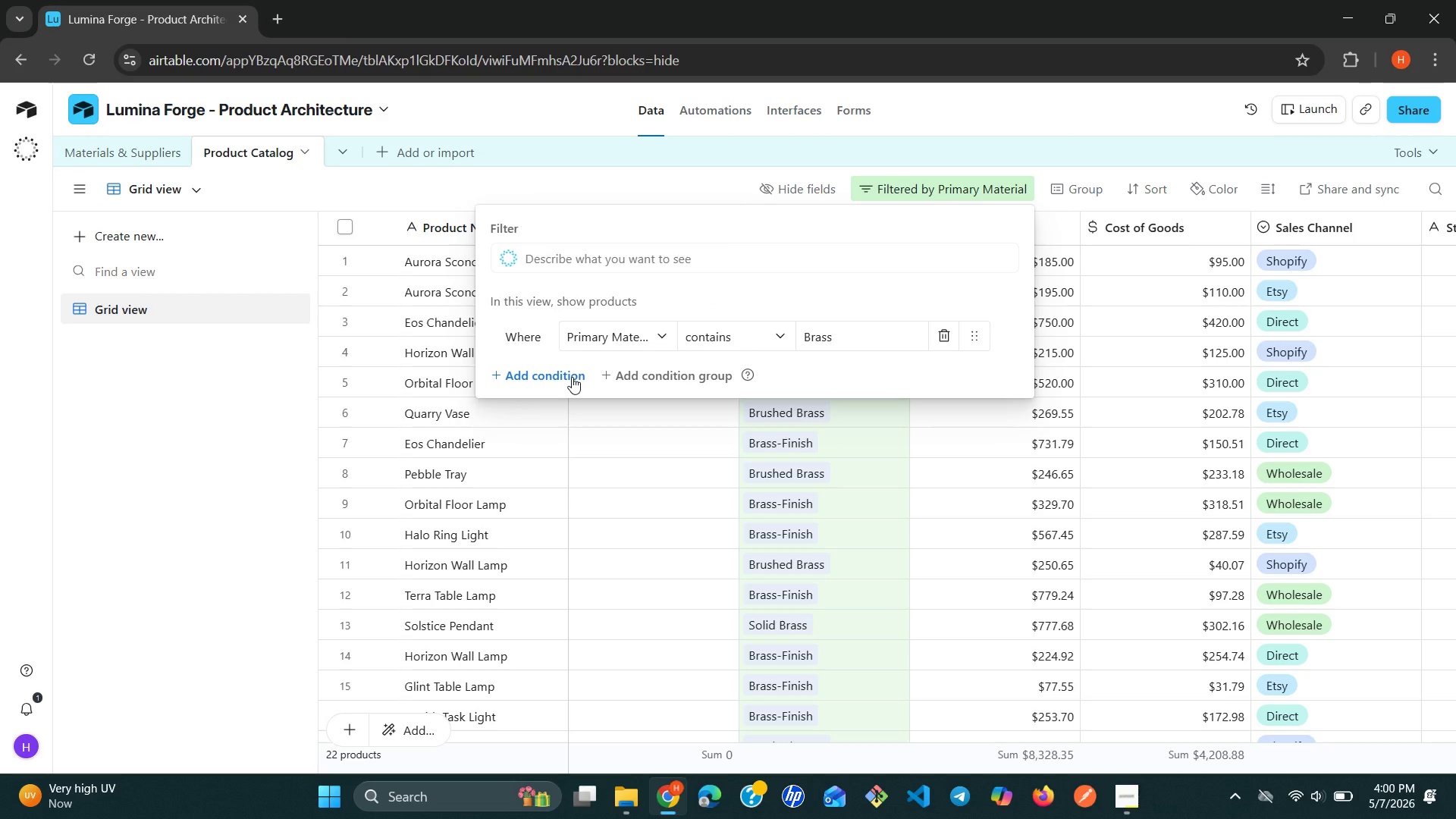 
mouse_move([590, 379])
 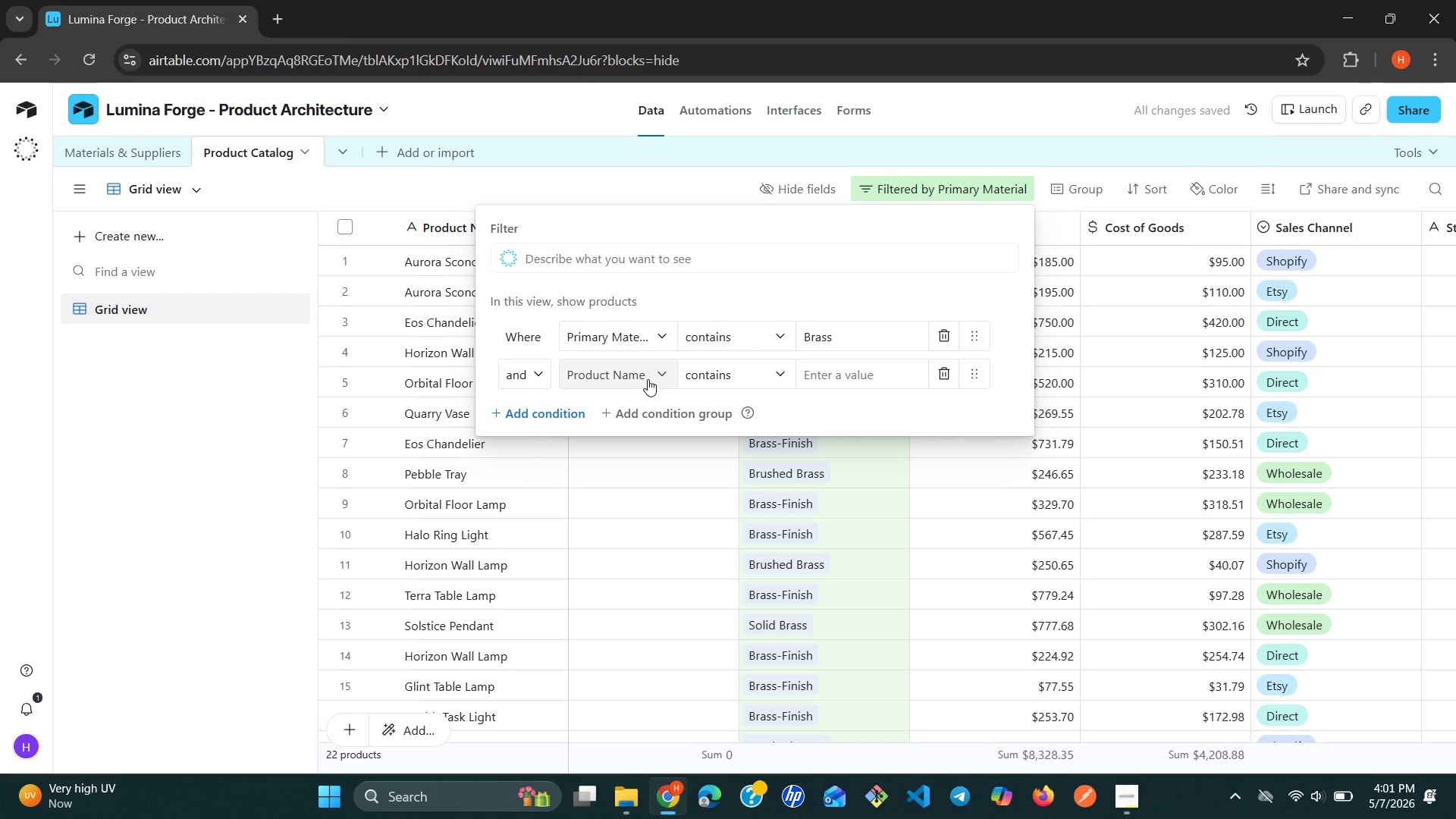 
left_click([657, 378])
 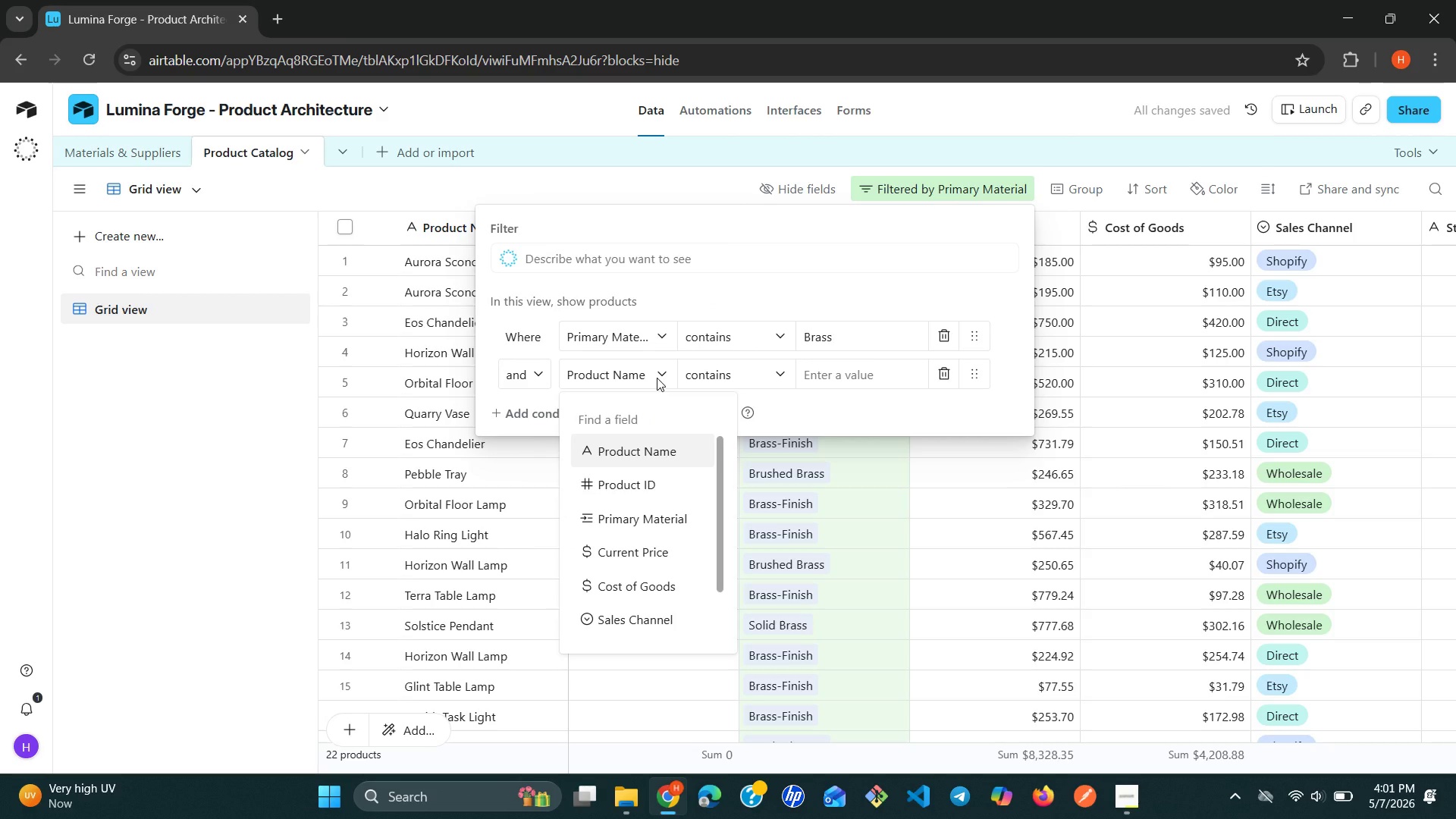 
type(pri)
 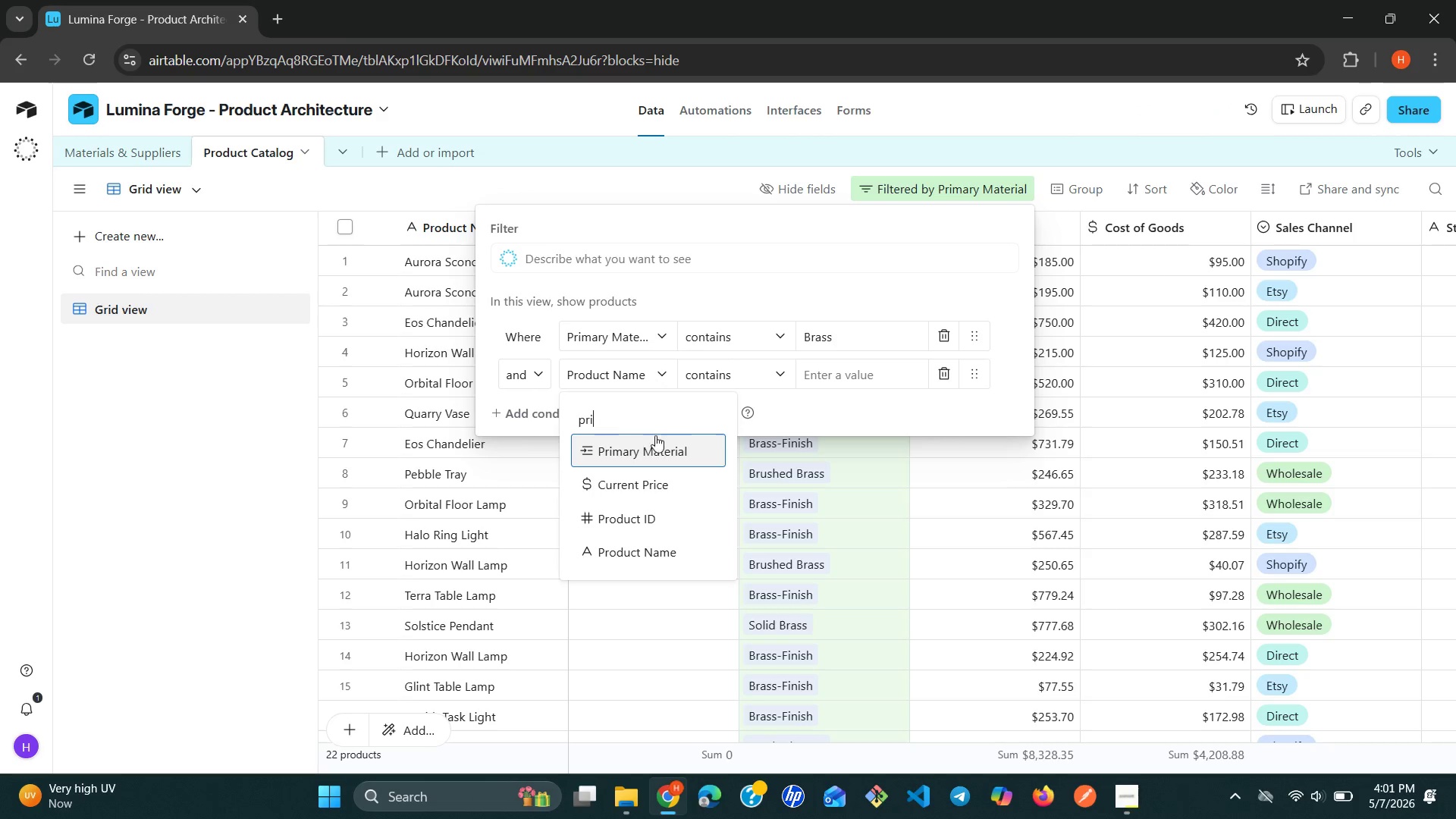 
left_click([648, 451])
 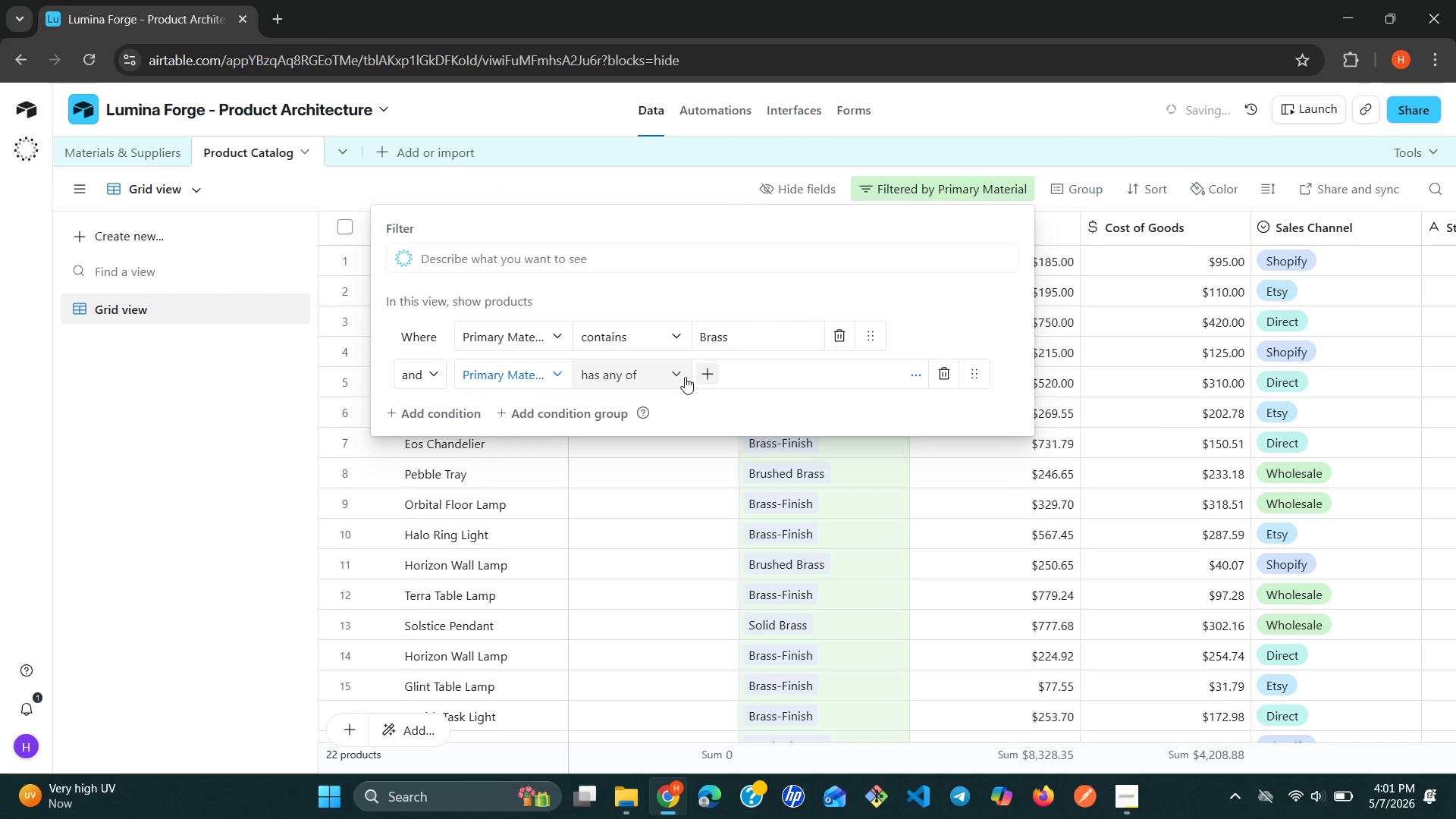 
left_click([684, 377])
 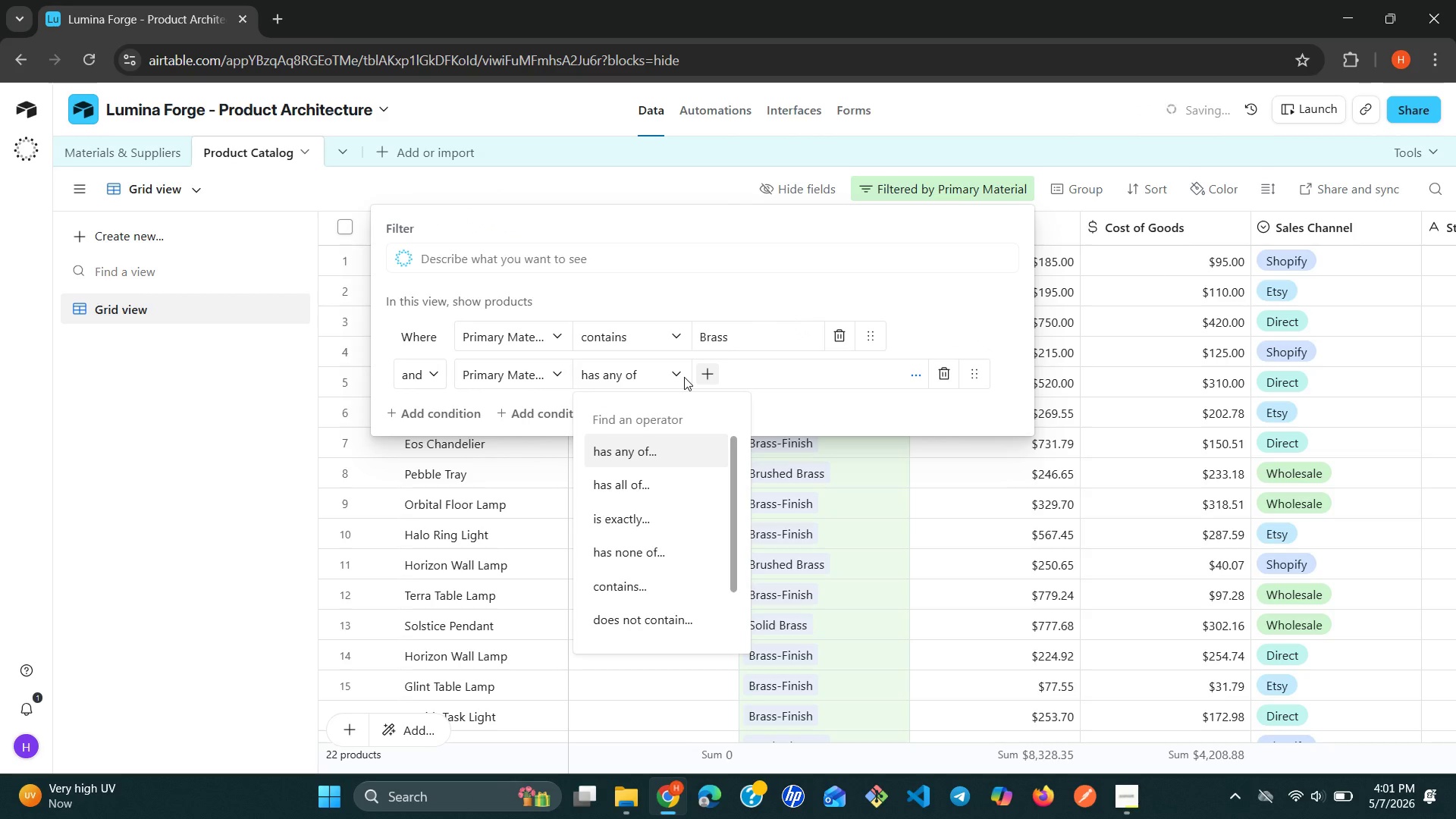 
type(co)
 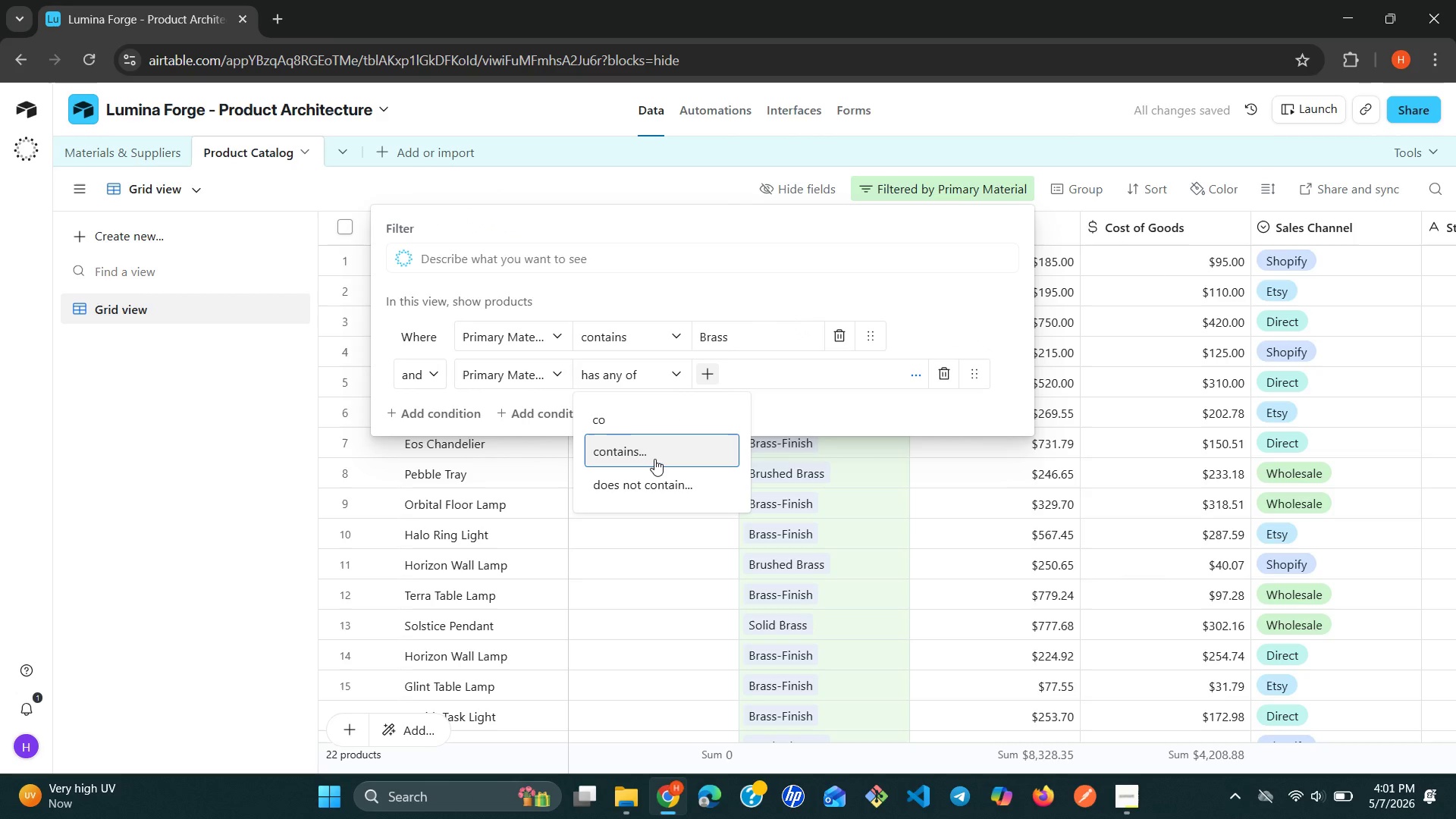 
left_click([654, 459])
 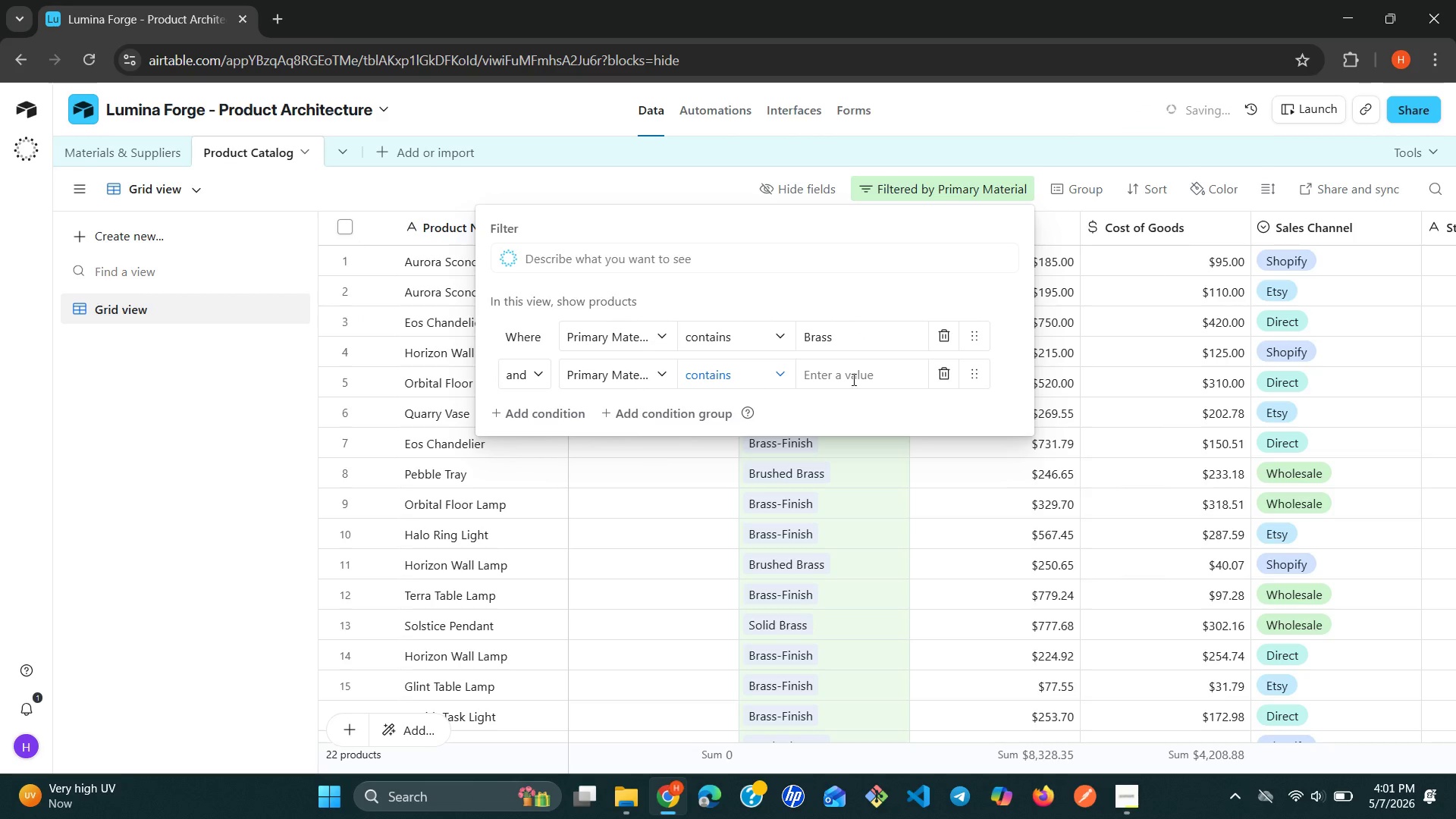 
left_click([864, 378])
 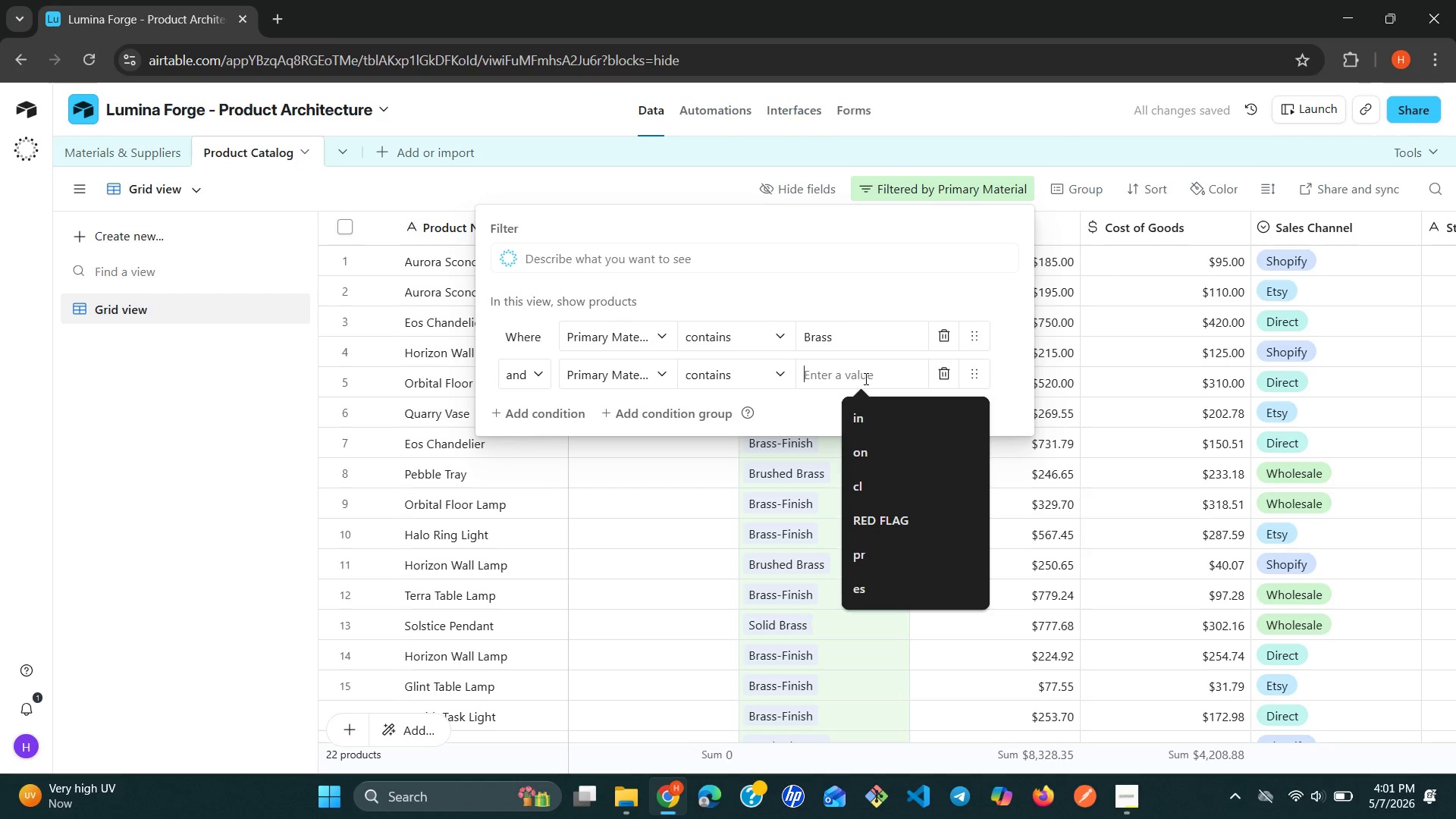 
key(Shift+O)
 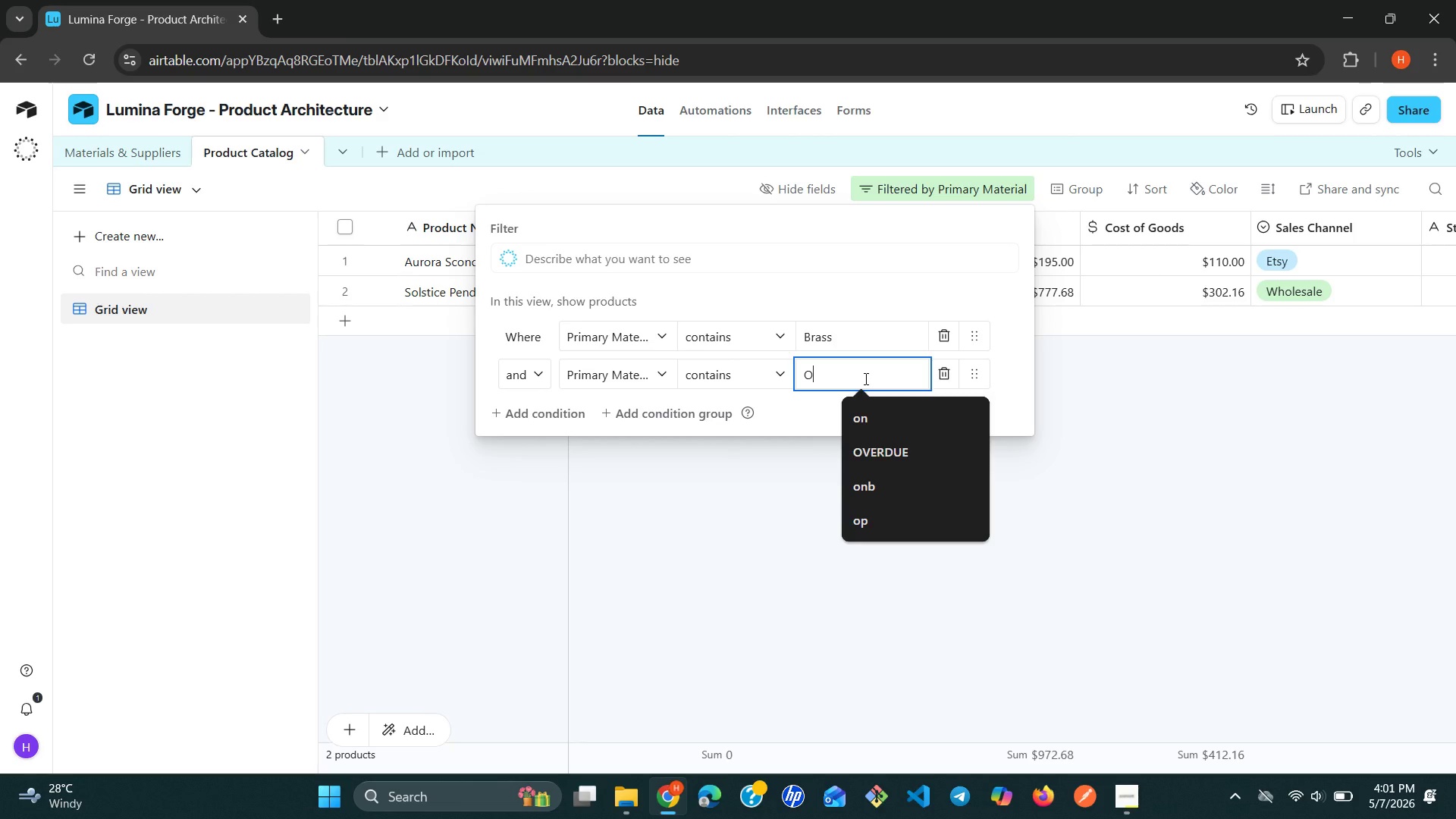 
wait(19.03)
 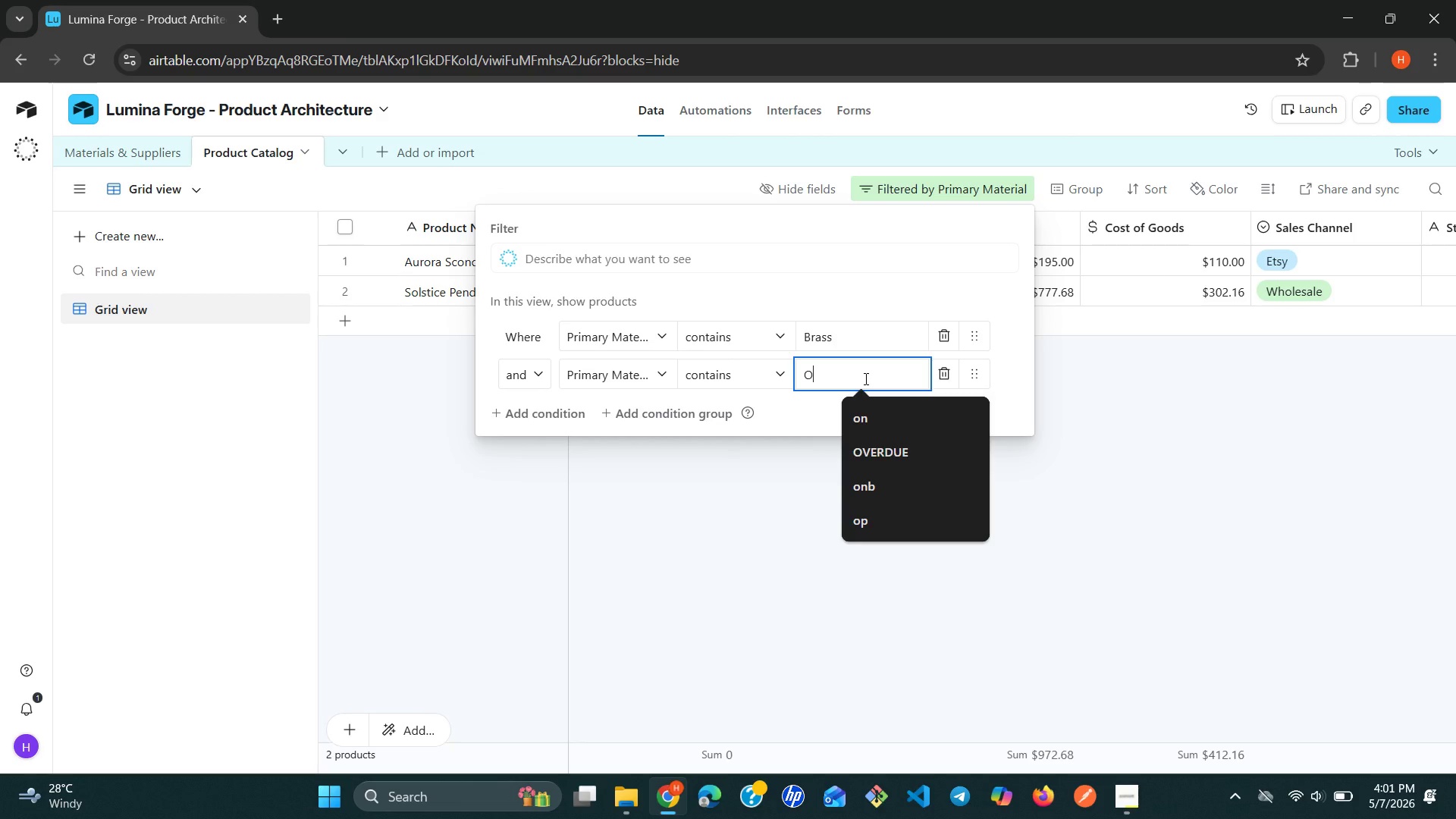 
type(ak)
 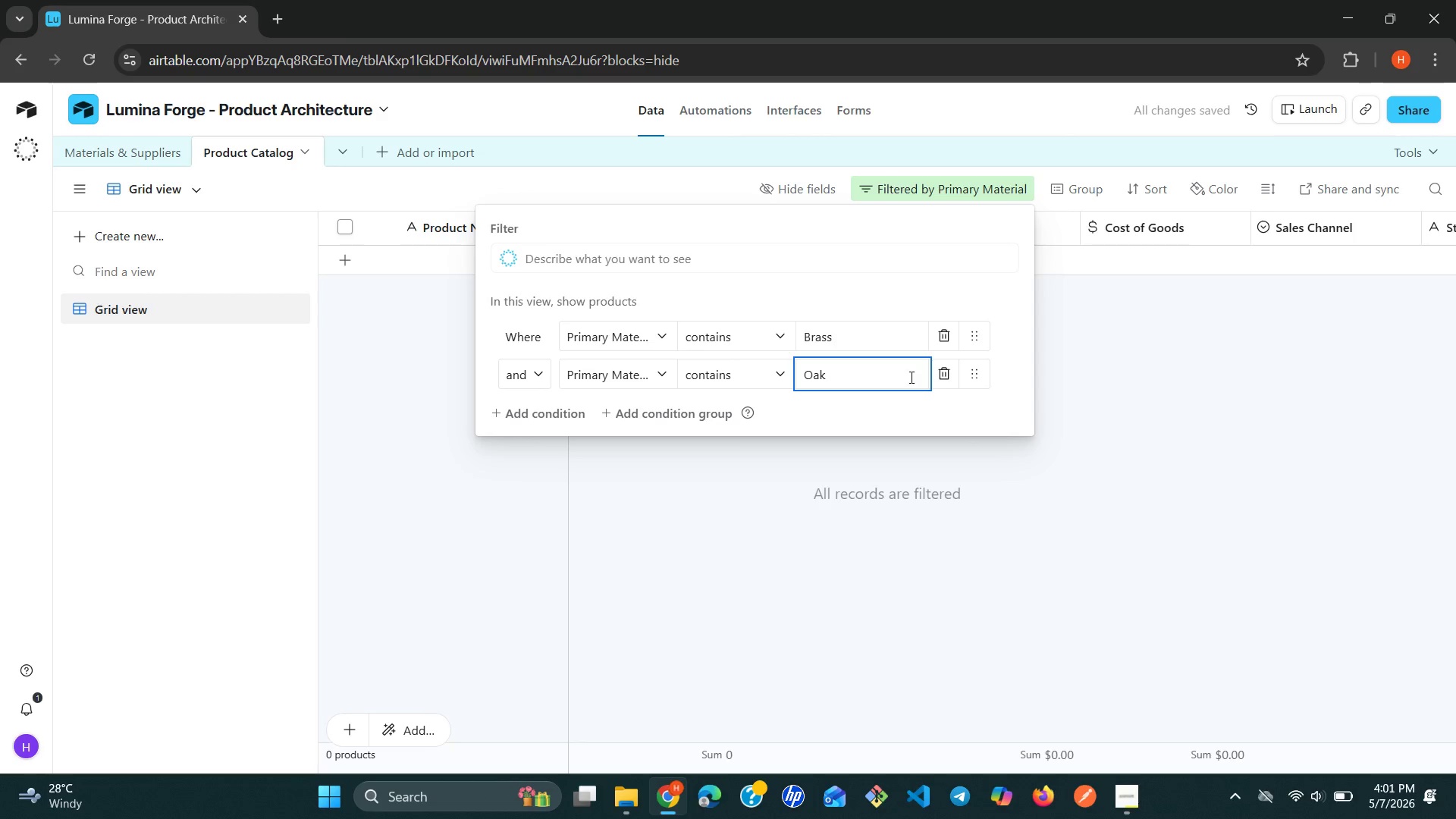 